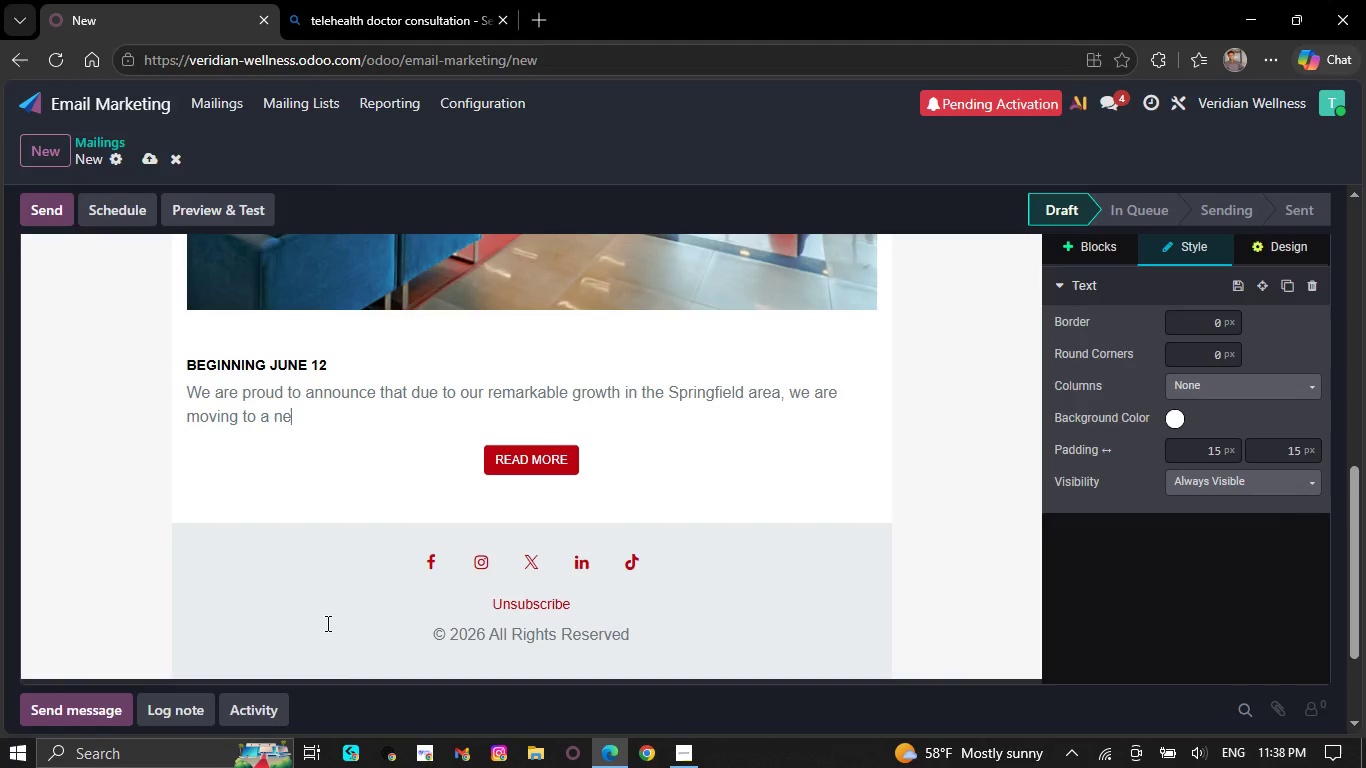 
key(Backspace)
 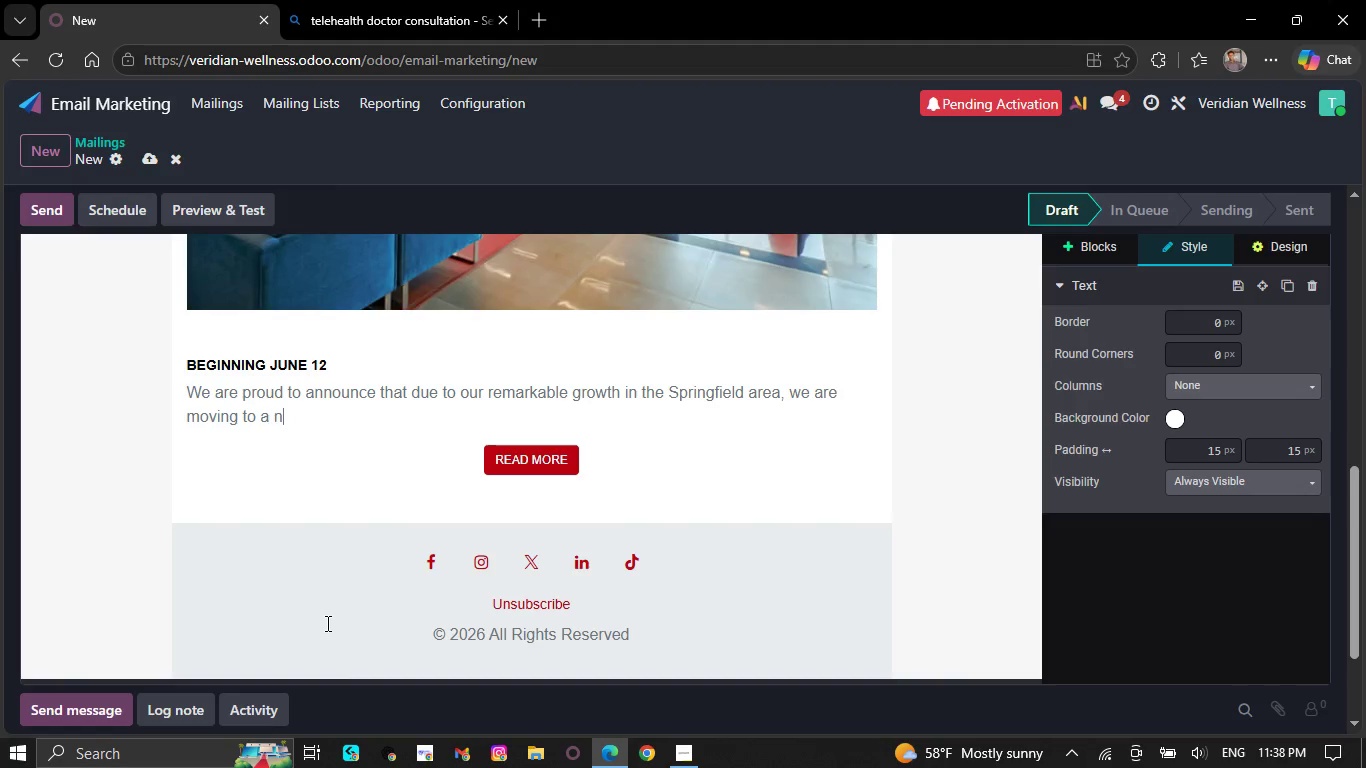 
key(Backspace)
 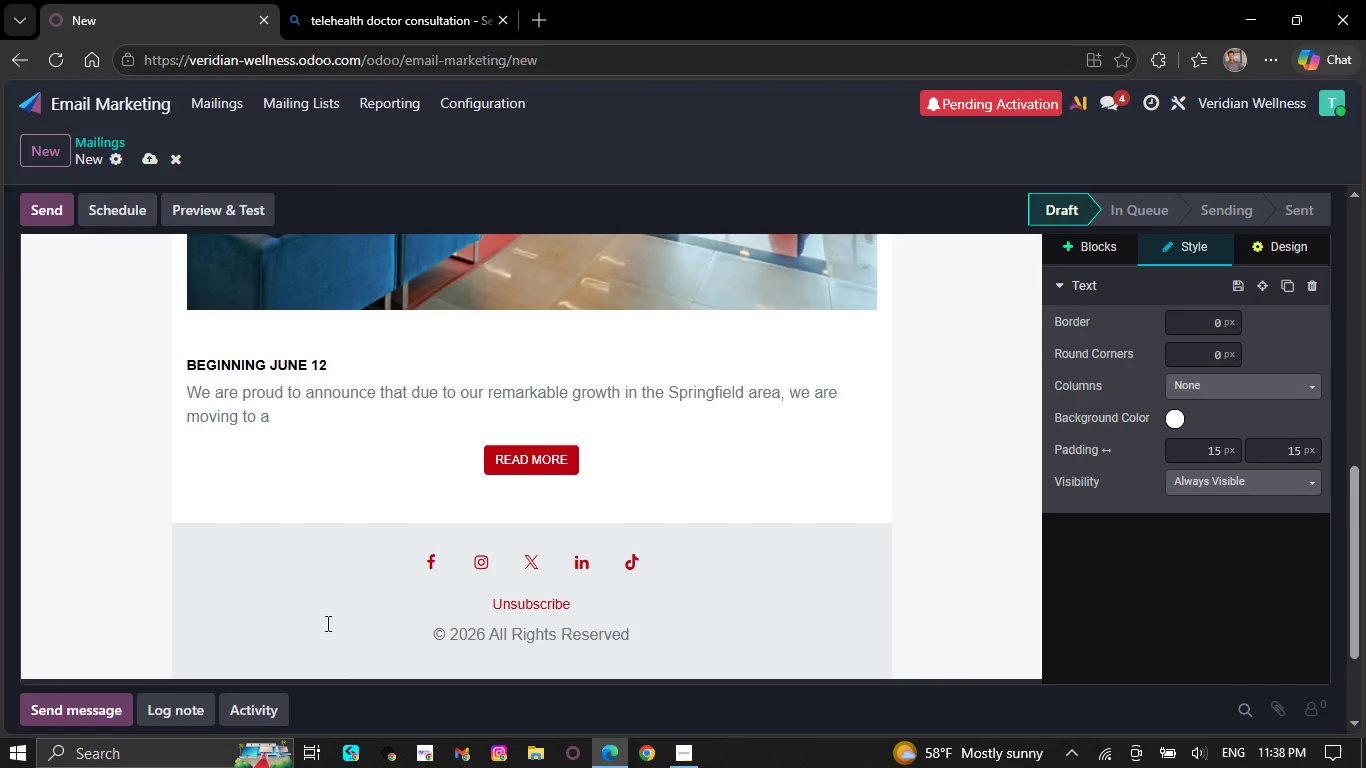 
key(Backspace)
 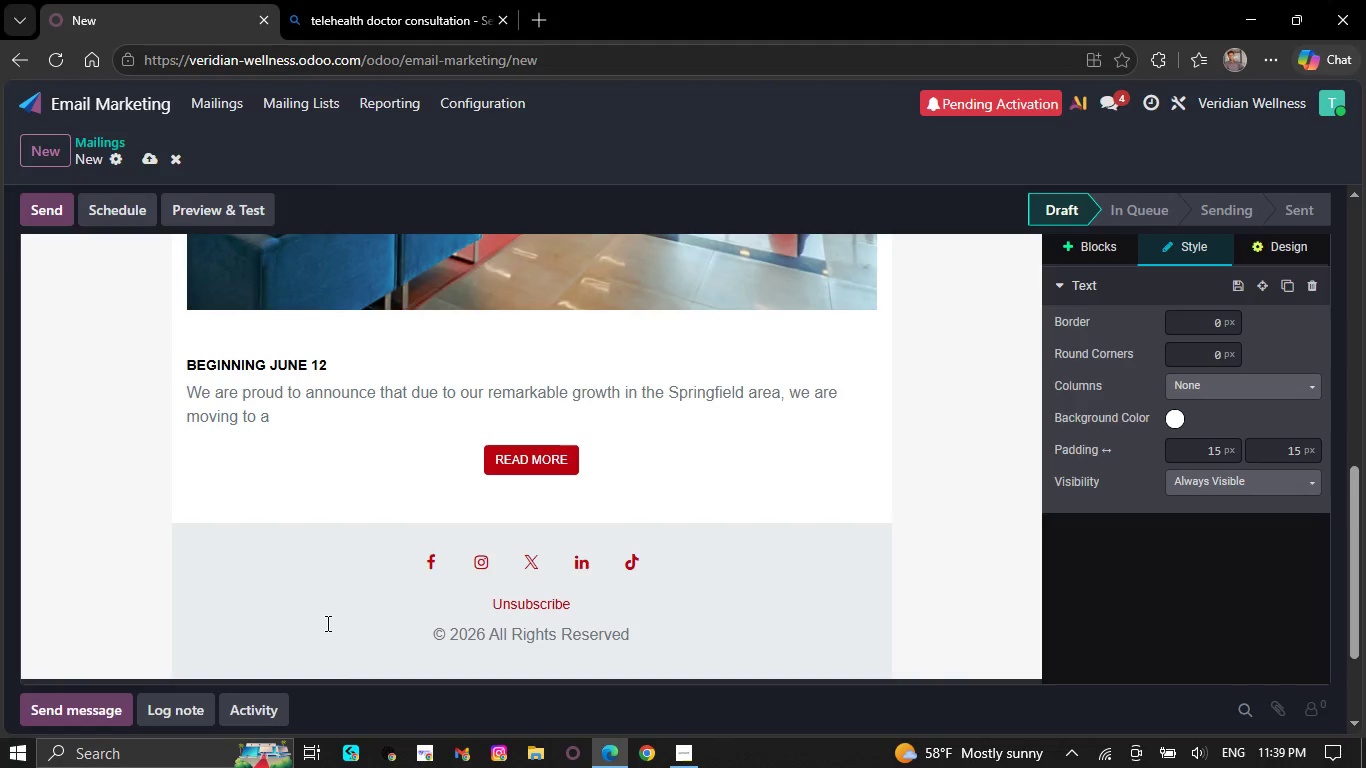 
key(Backspace)
 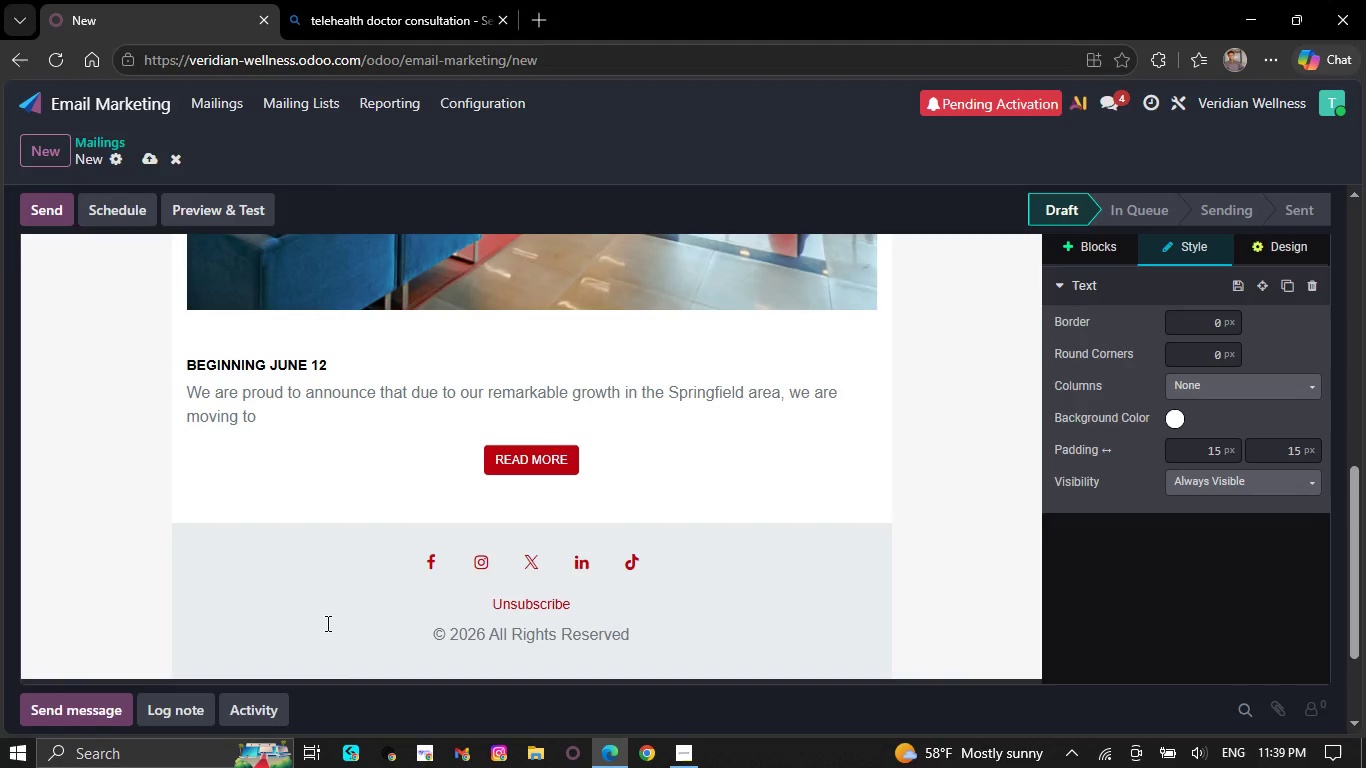 
key(Backspace)
 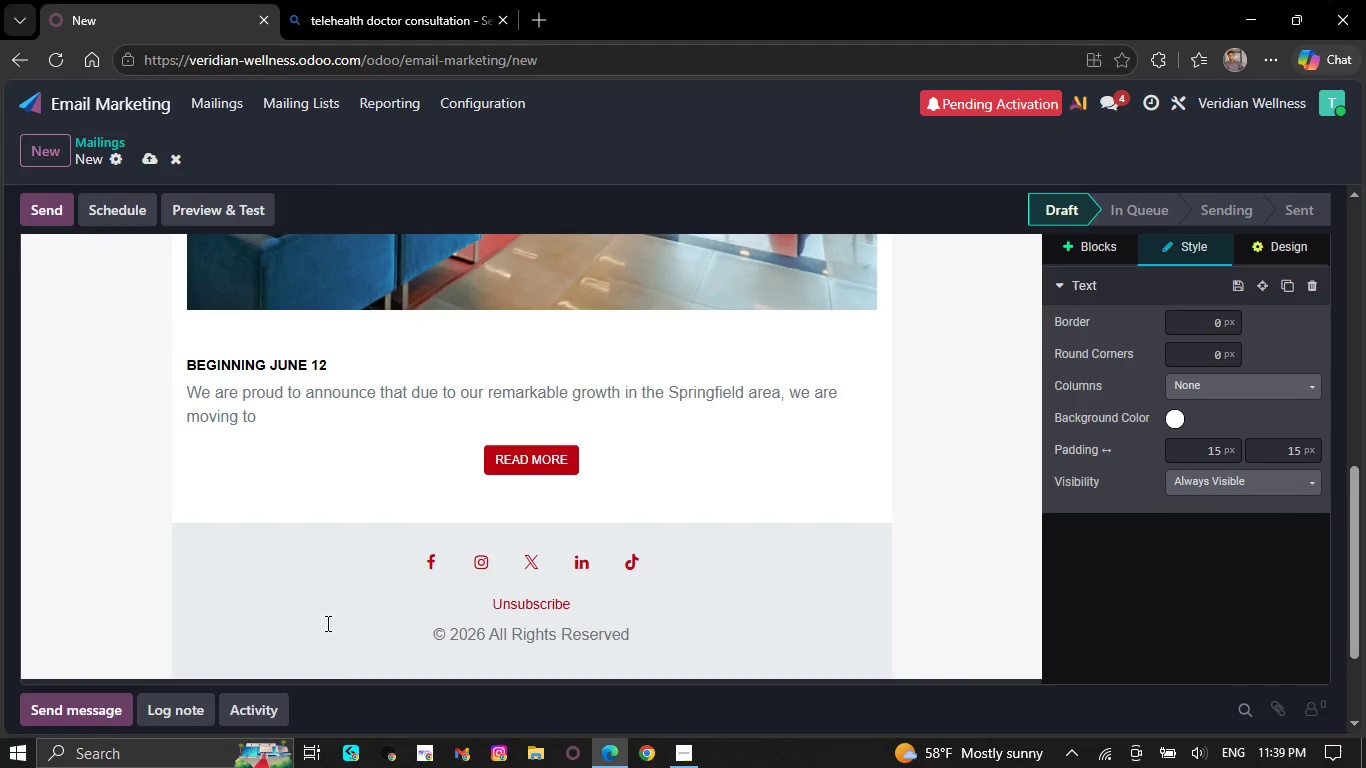 
key(Backspace)
 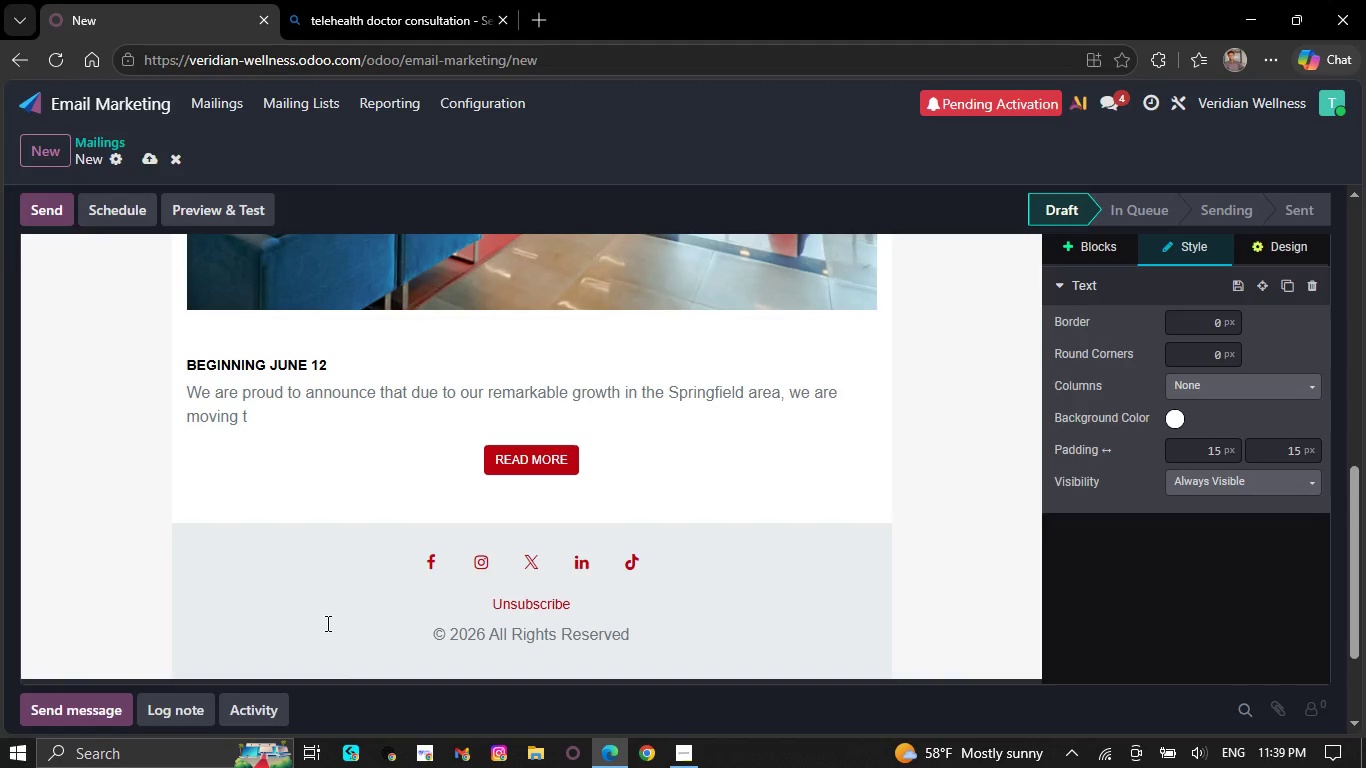 
key(Backspace)
 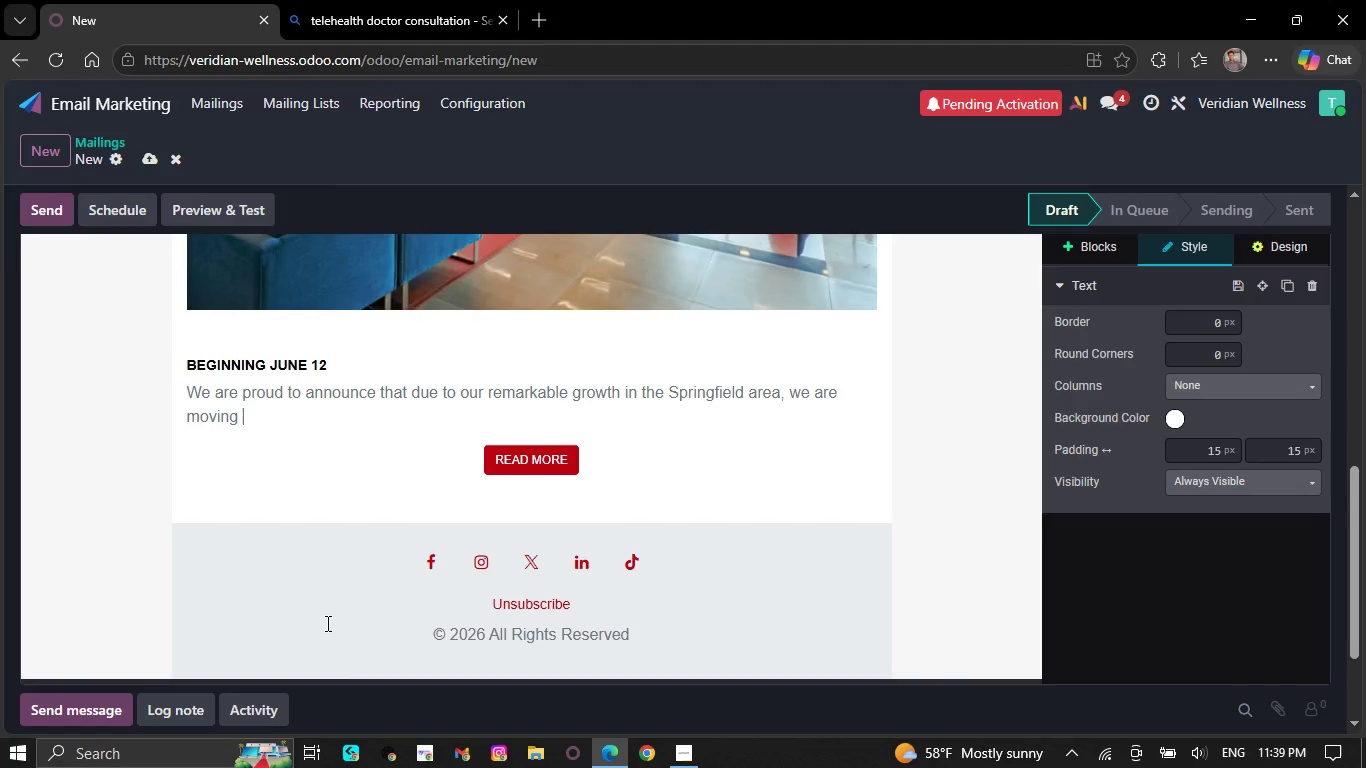 
key(Backspace)
 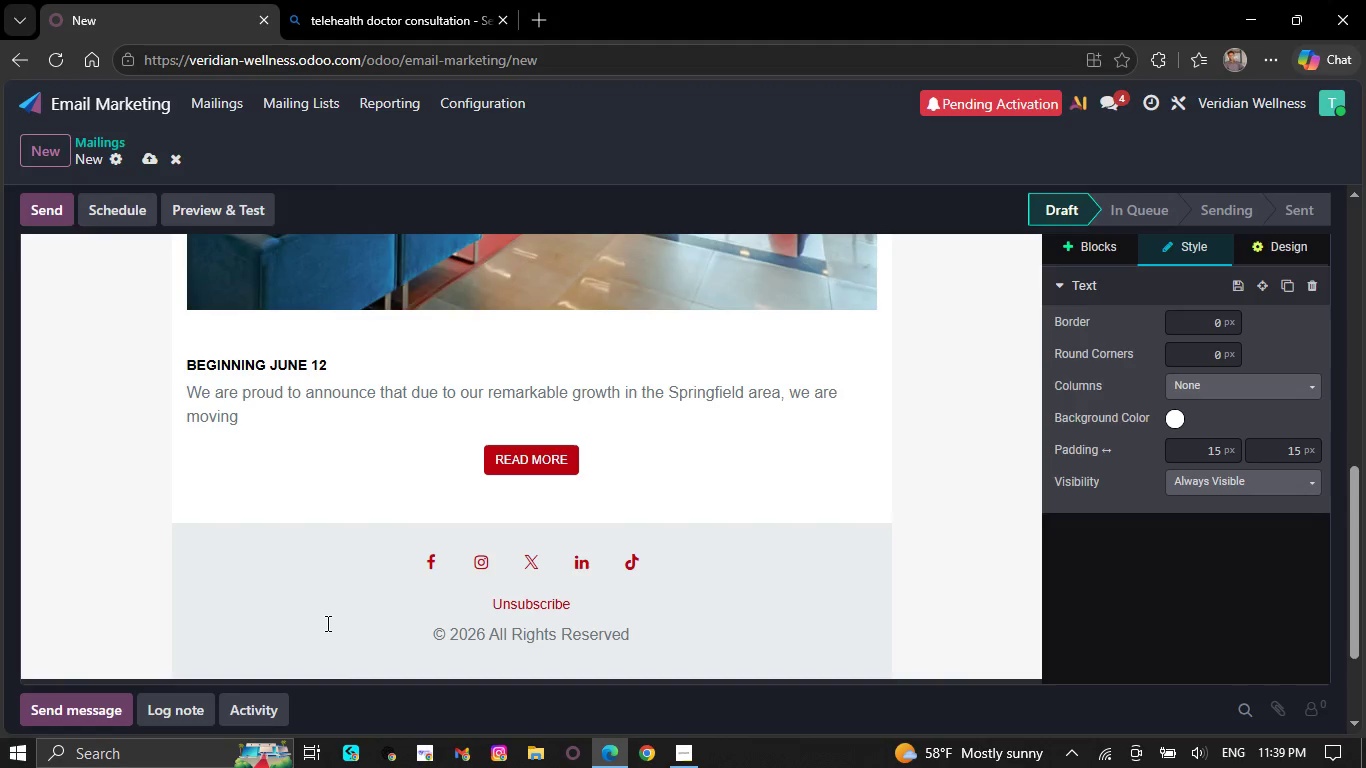 
key(Backspace)
 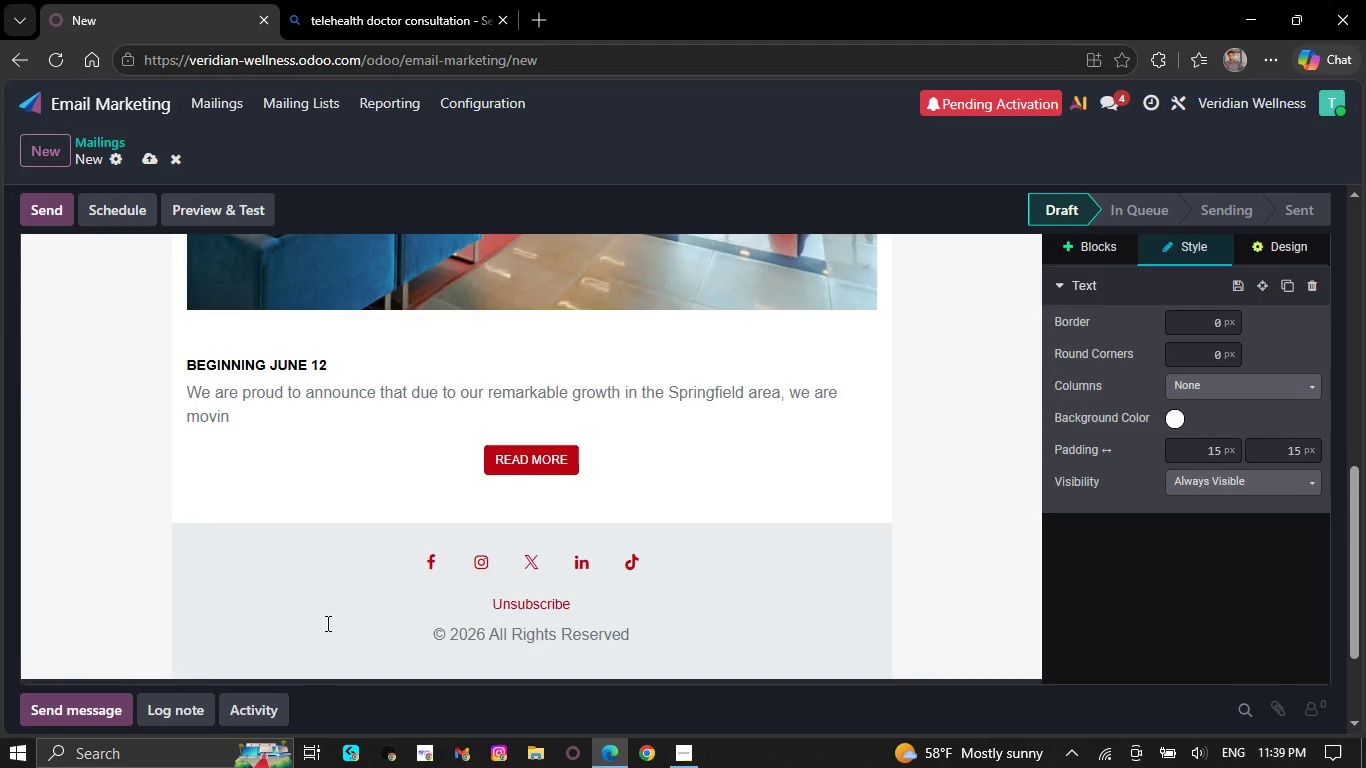 
key(Backspace)
 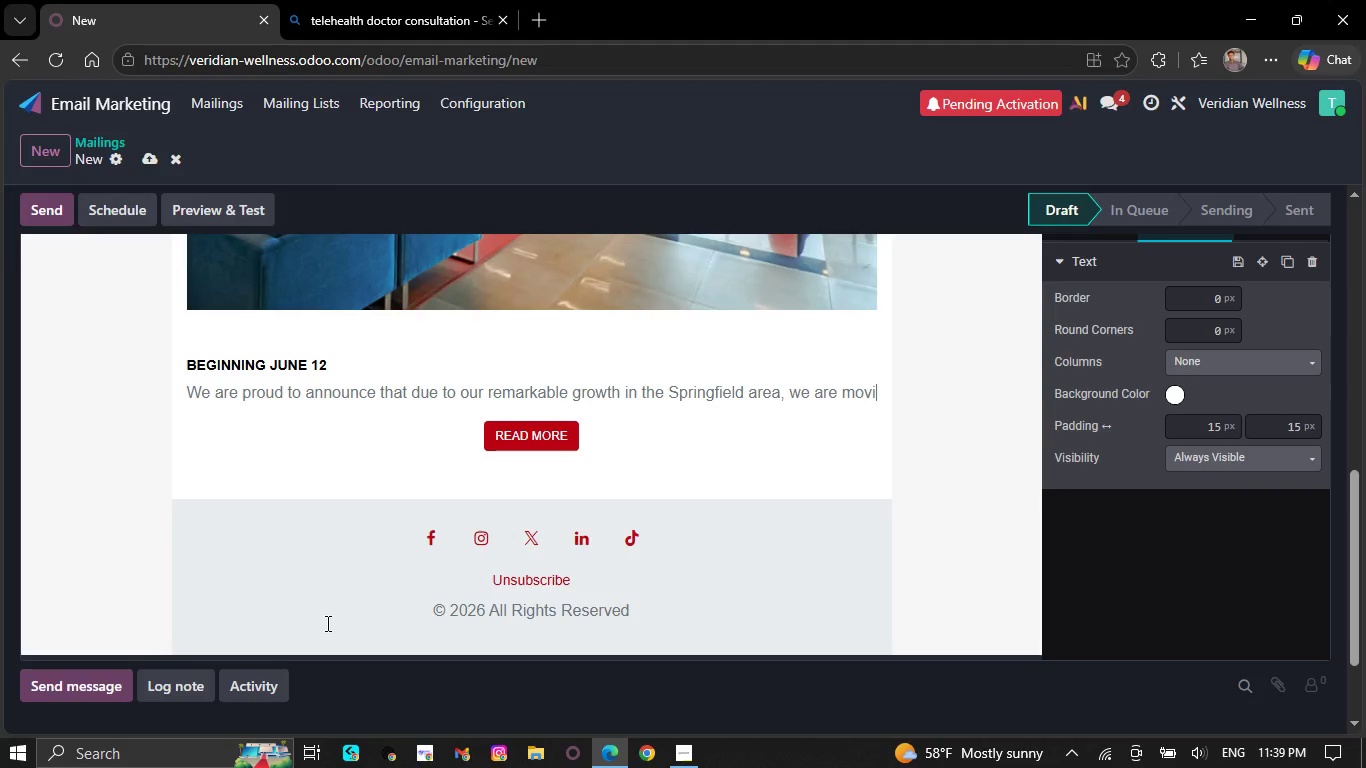 
key(Backspace)
 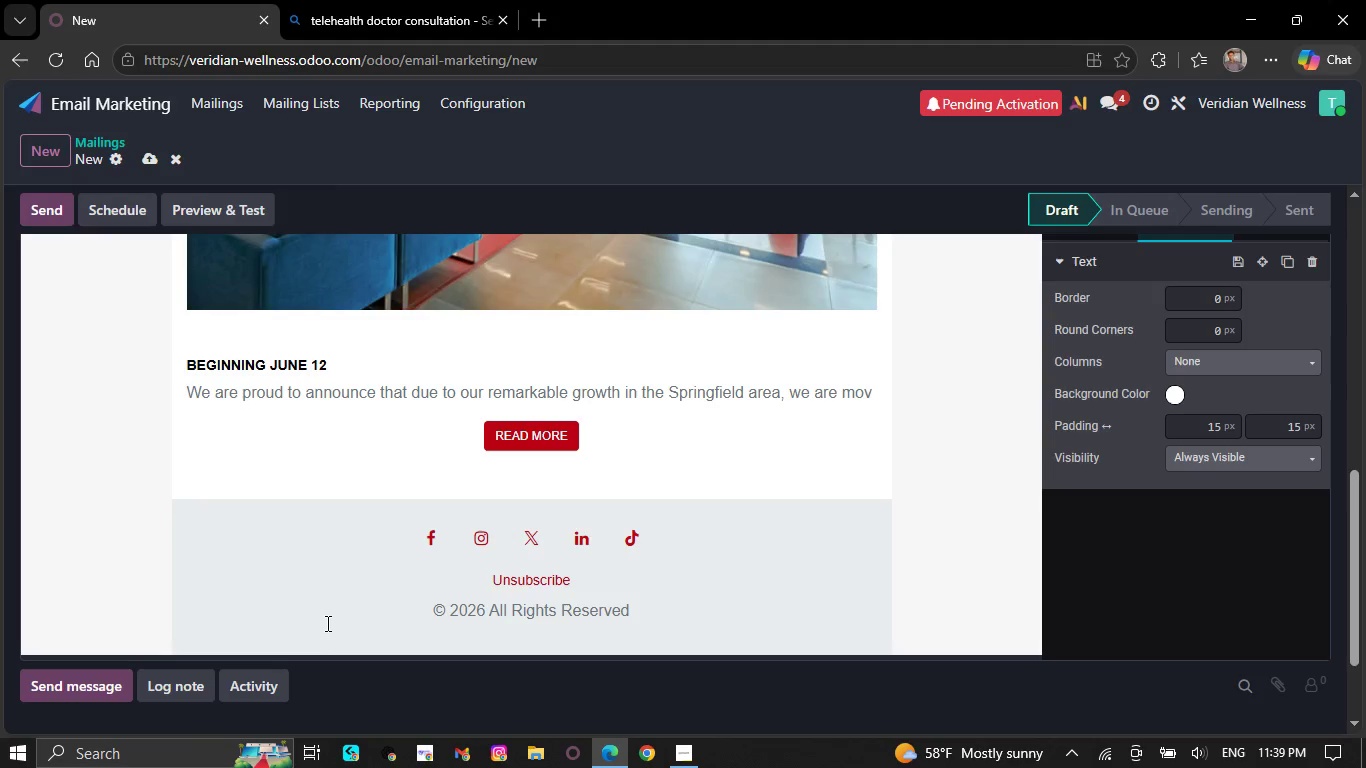 
key(Backspace)
 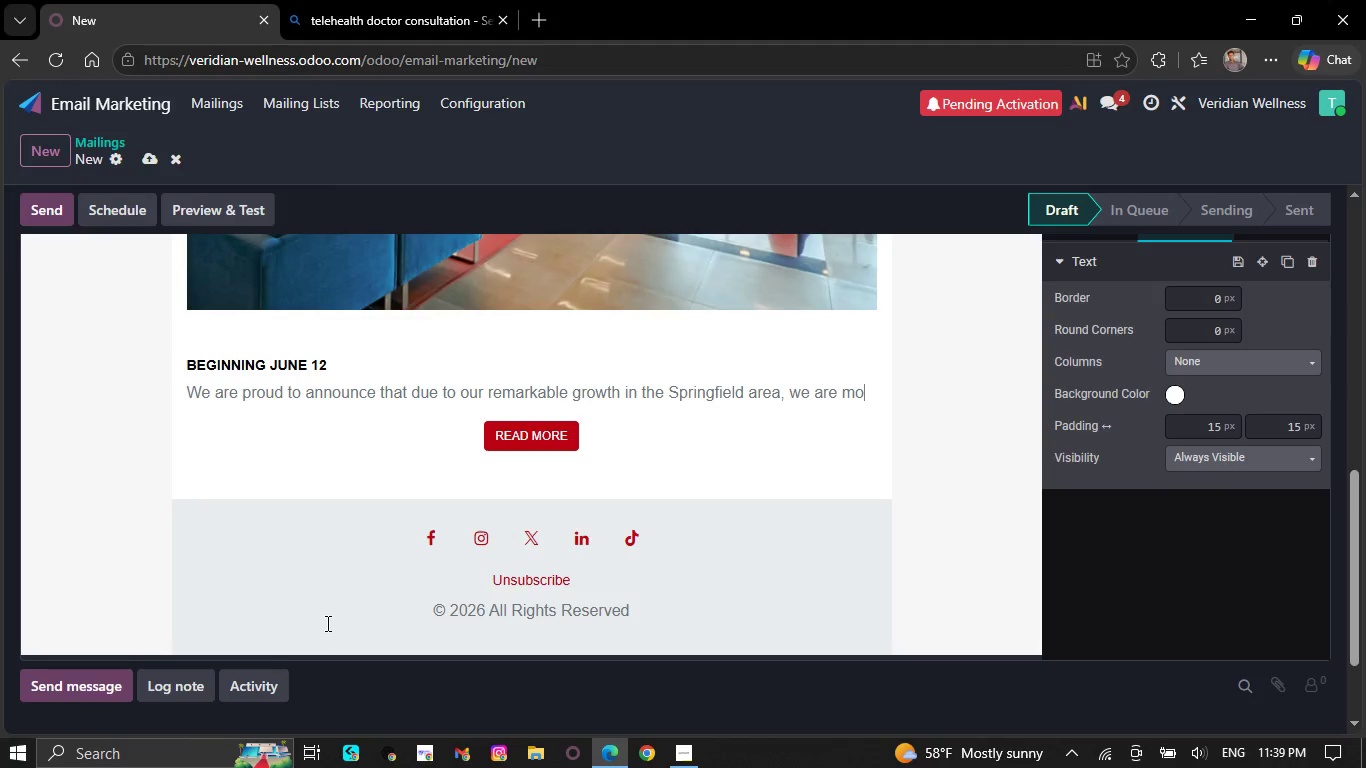 
key(Backspace)
 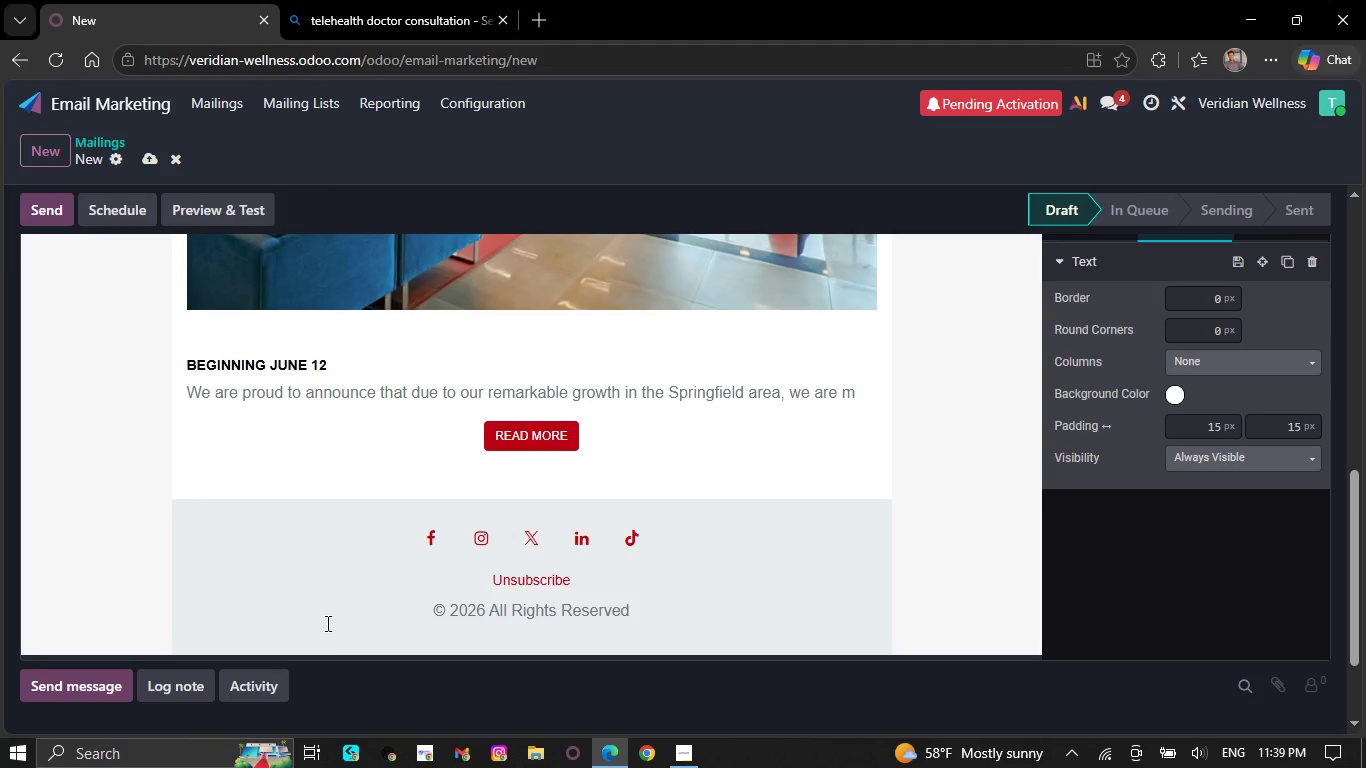 
key(Backspace)
 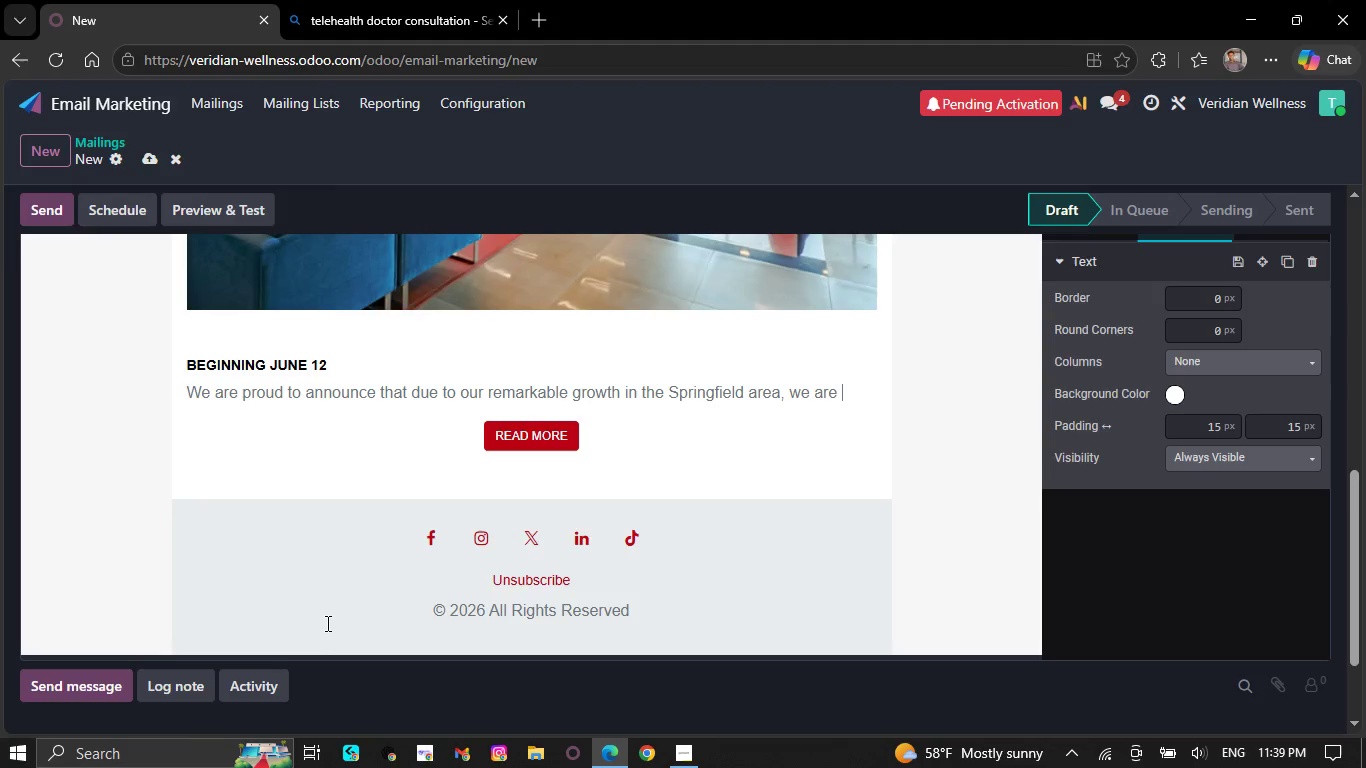 
key(Backspace)
 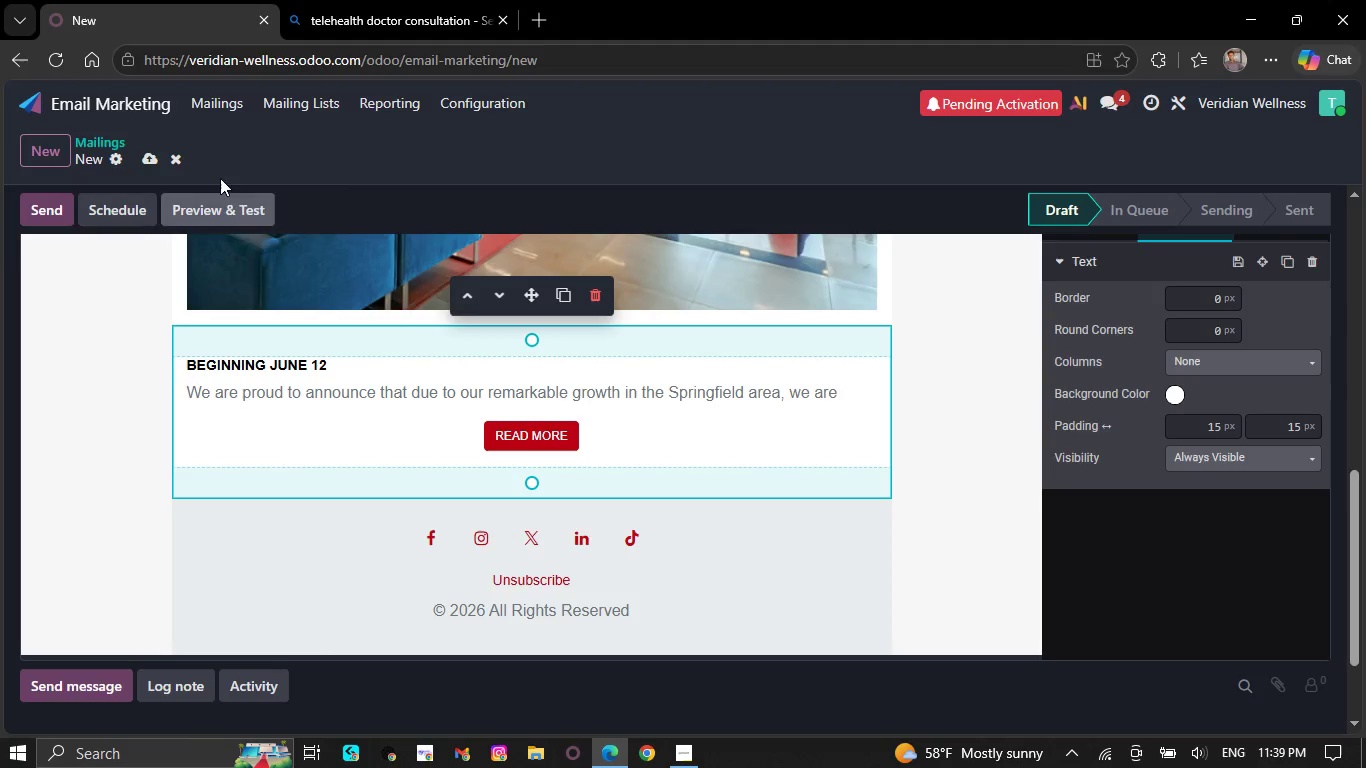 
wait(5.44)
 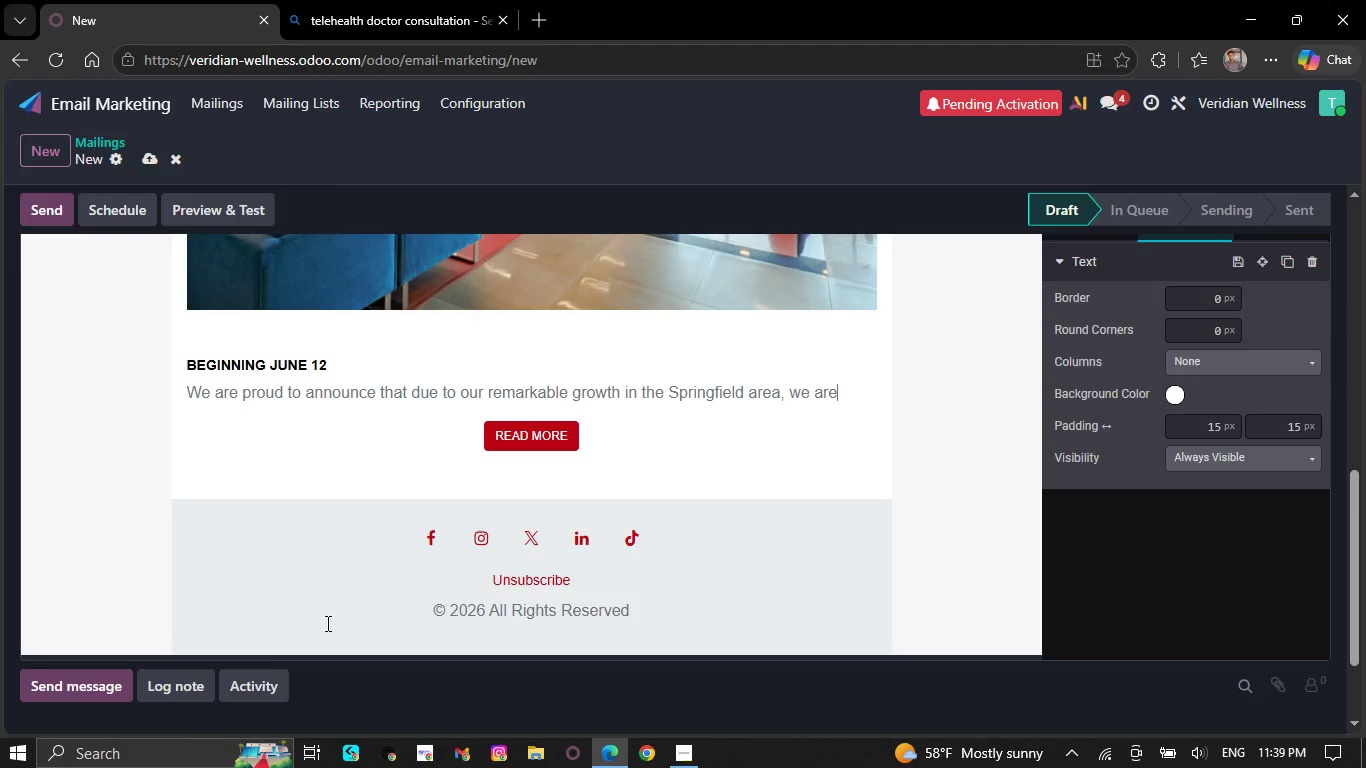 
left_click([172, 159])
 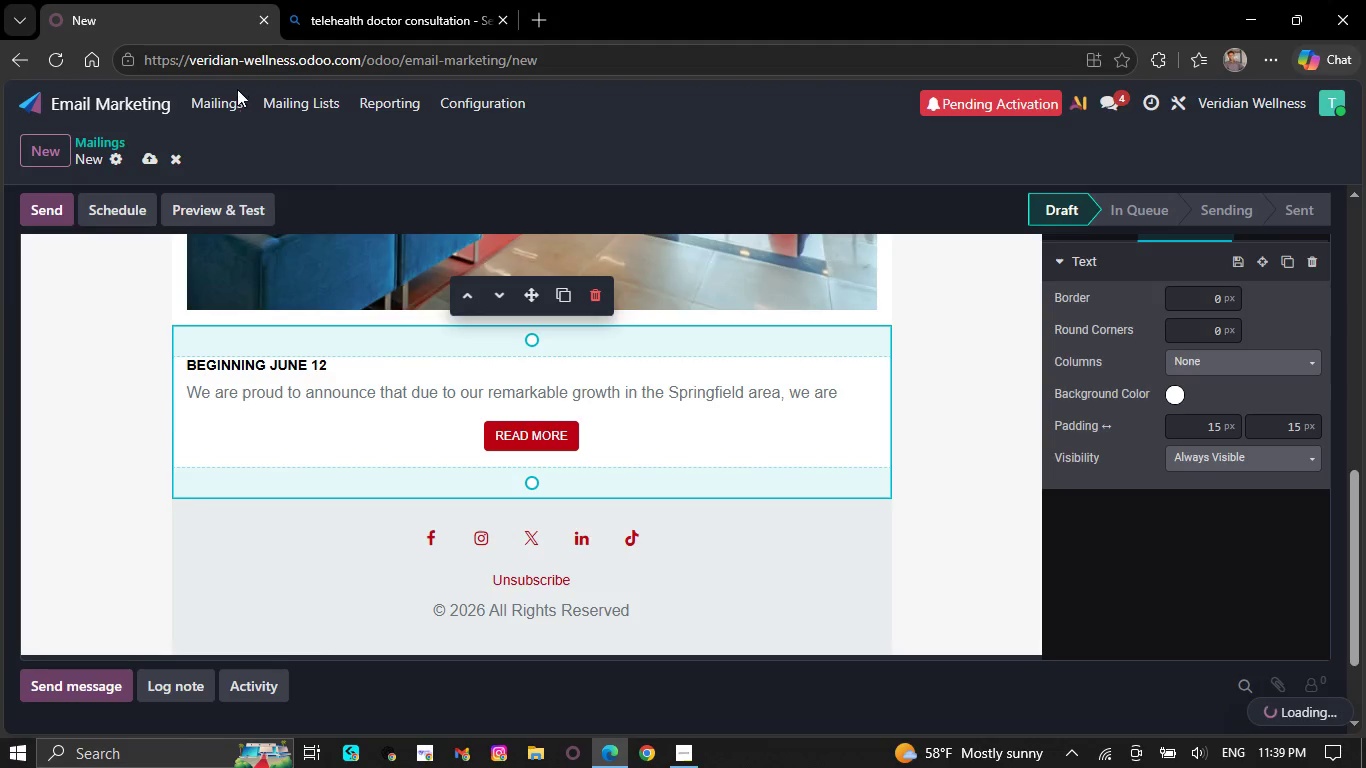 
left_click([227, 109])
 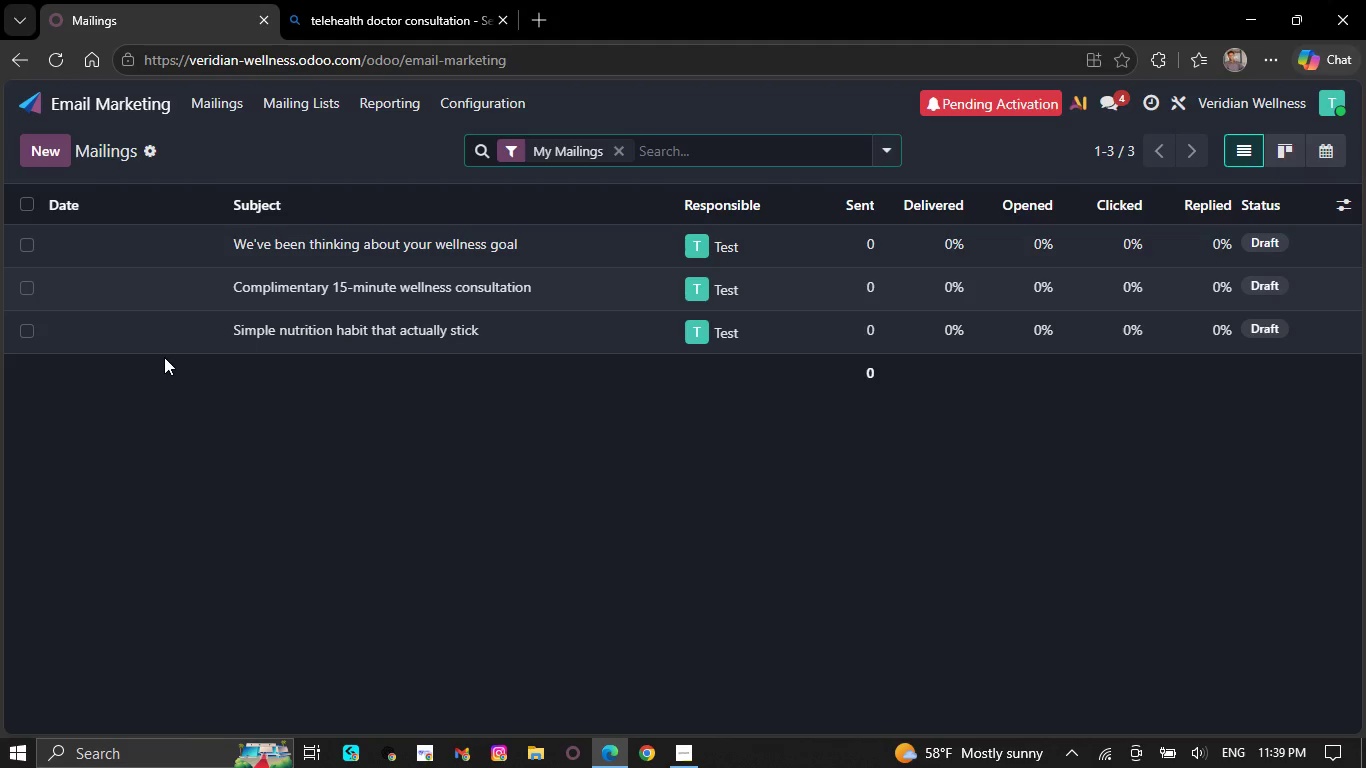 
wait(17.67)
 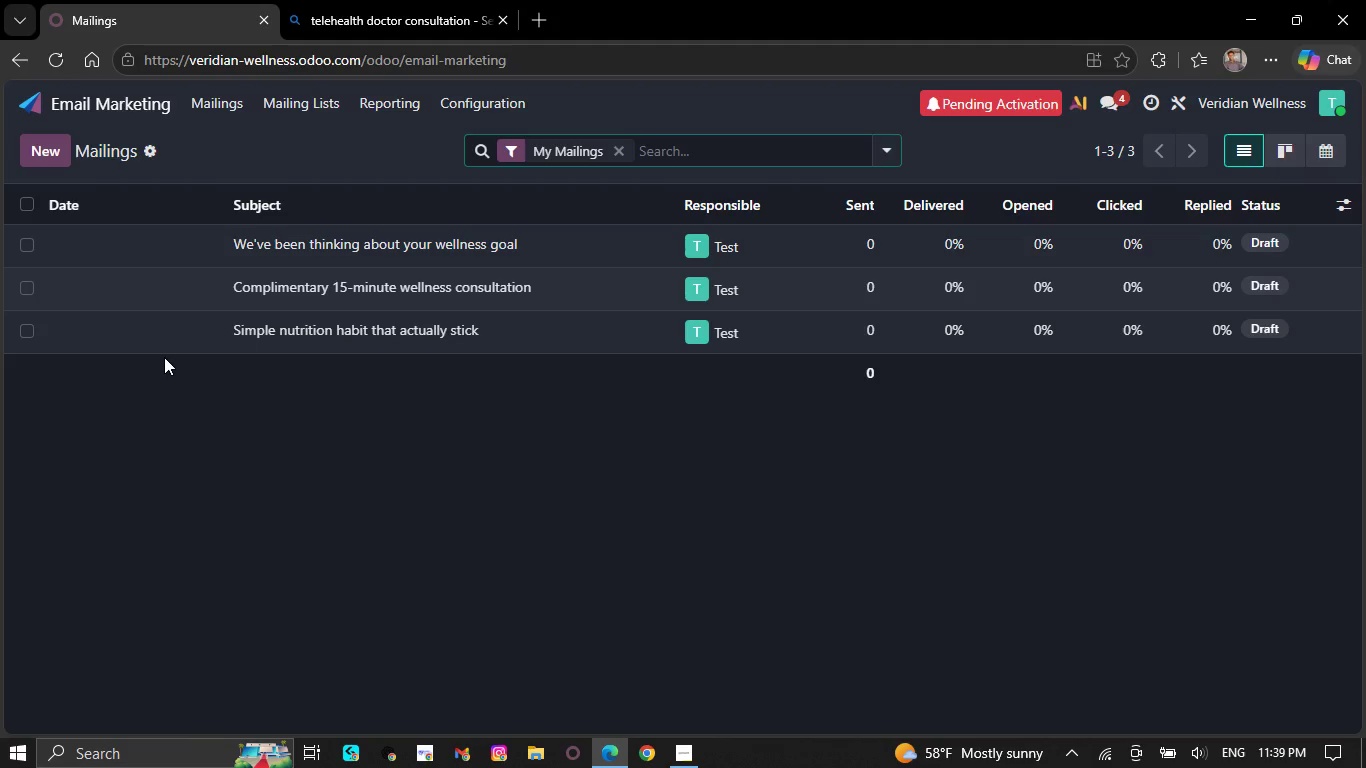 
left_click([386, 233])
 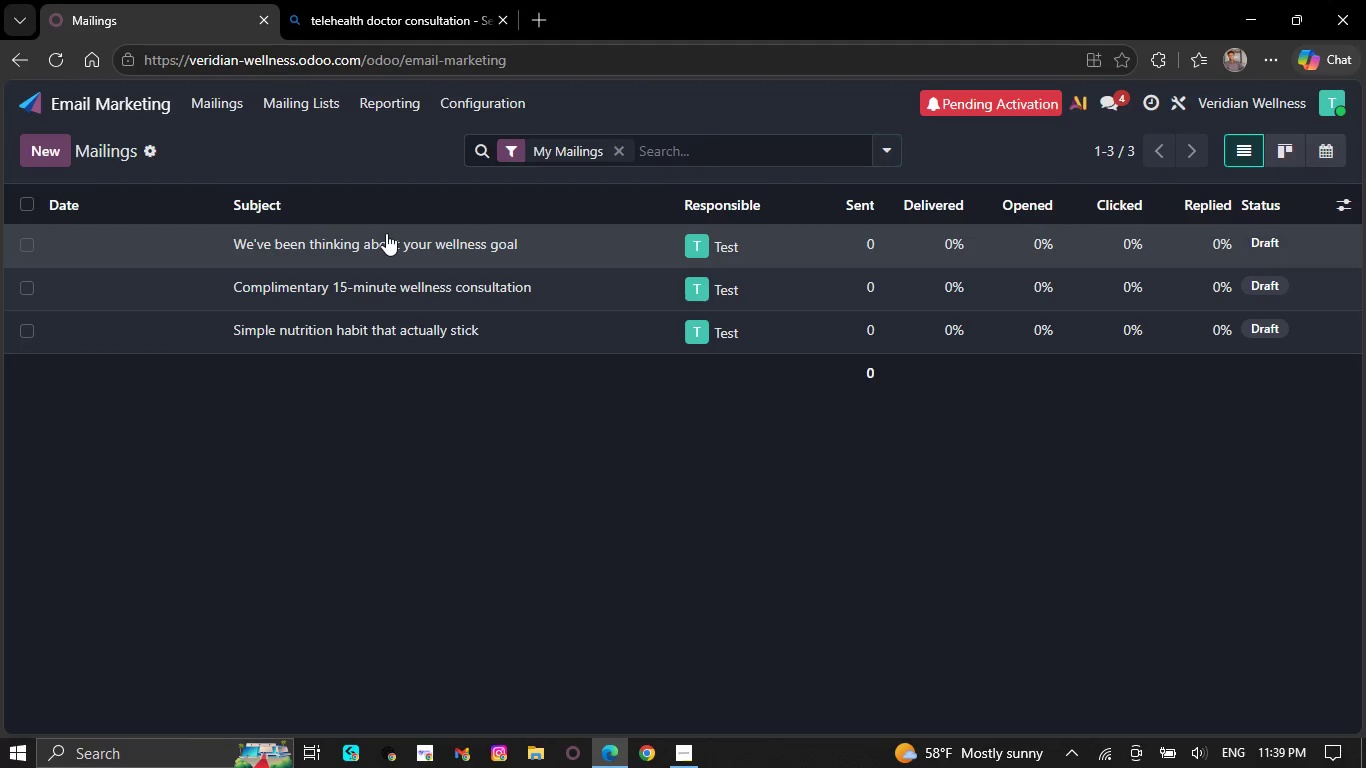 
mouse_move([402, 261])
 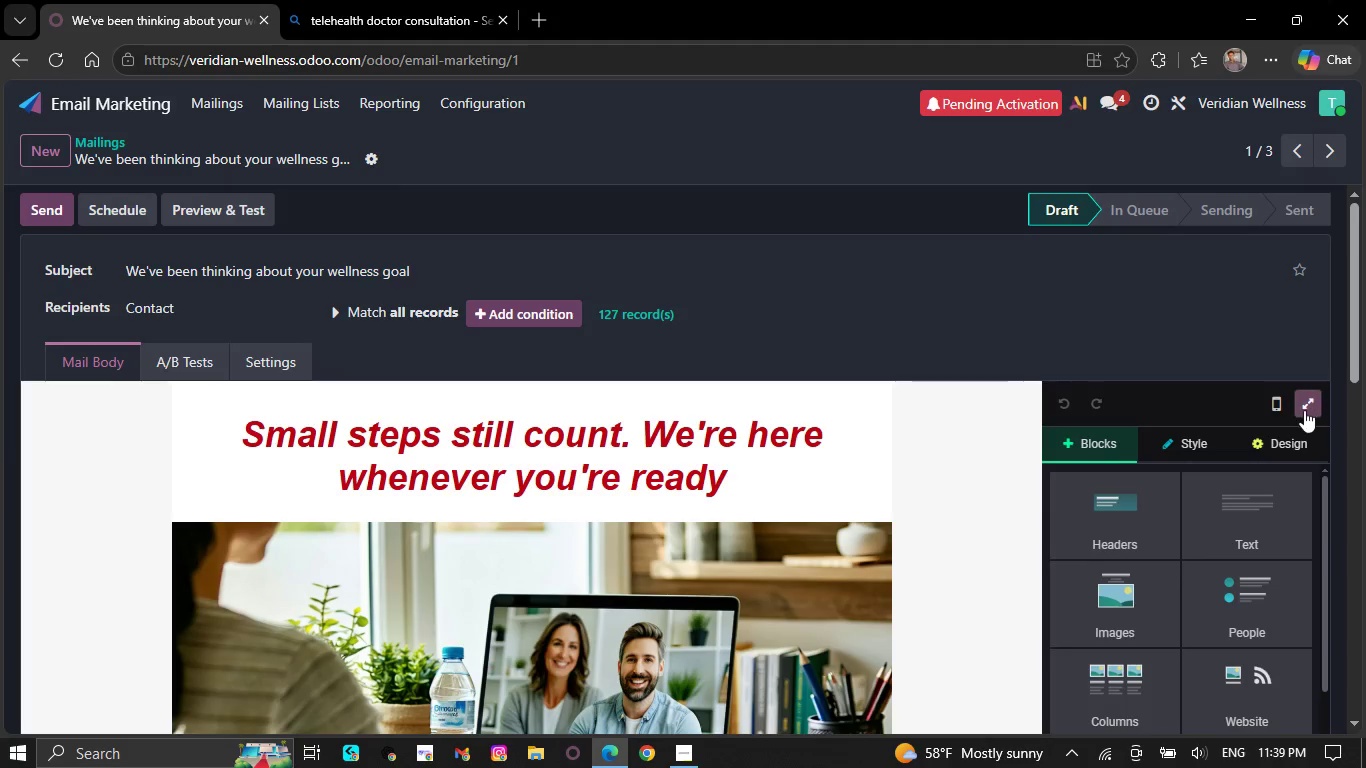 
left_click([1302, 410])
 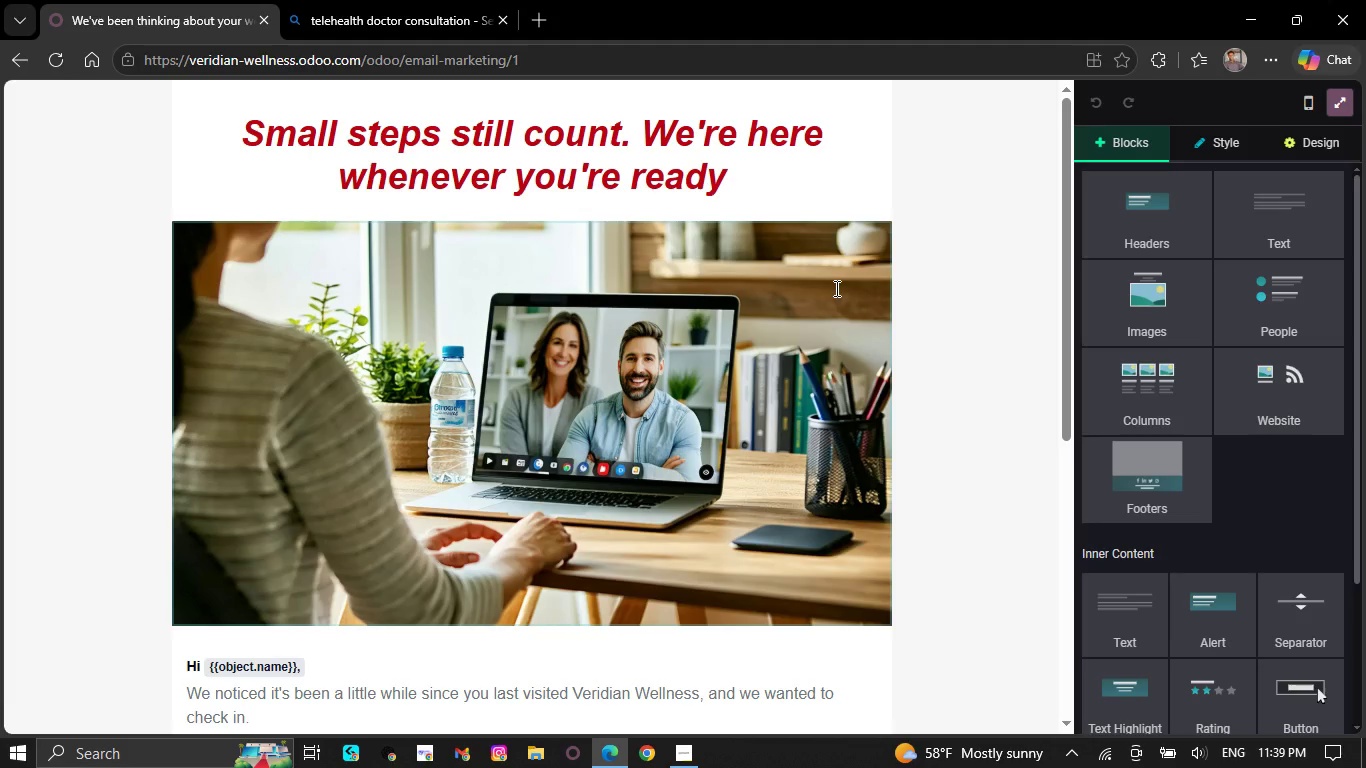 
key(Control+Minus)
 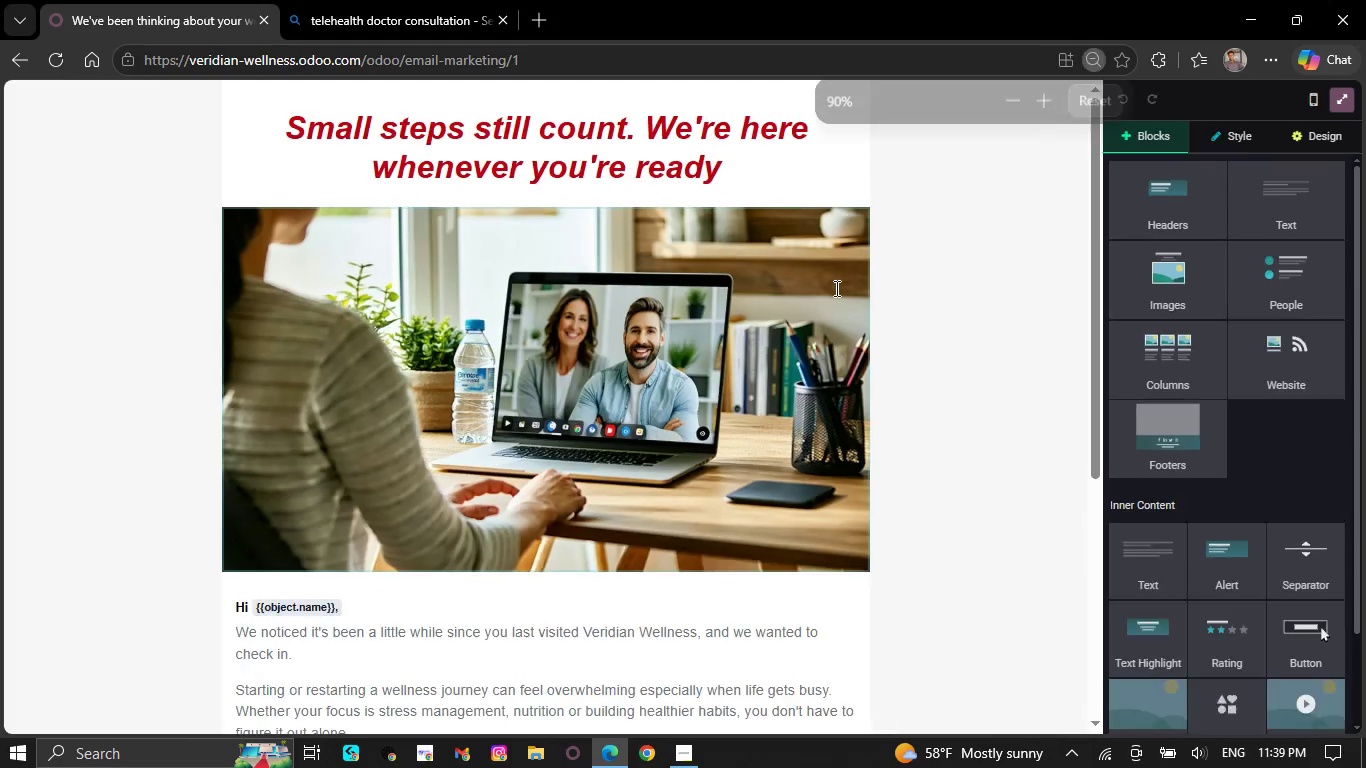 
key(Control+Minus)
 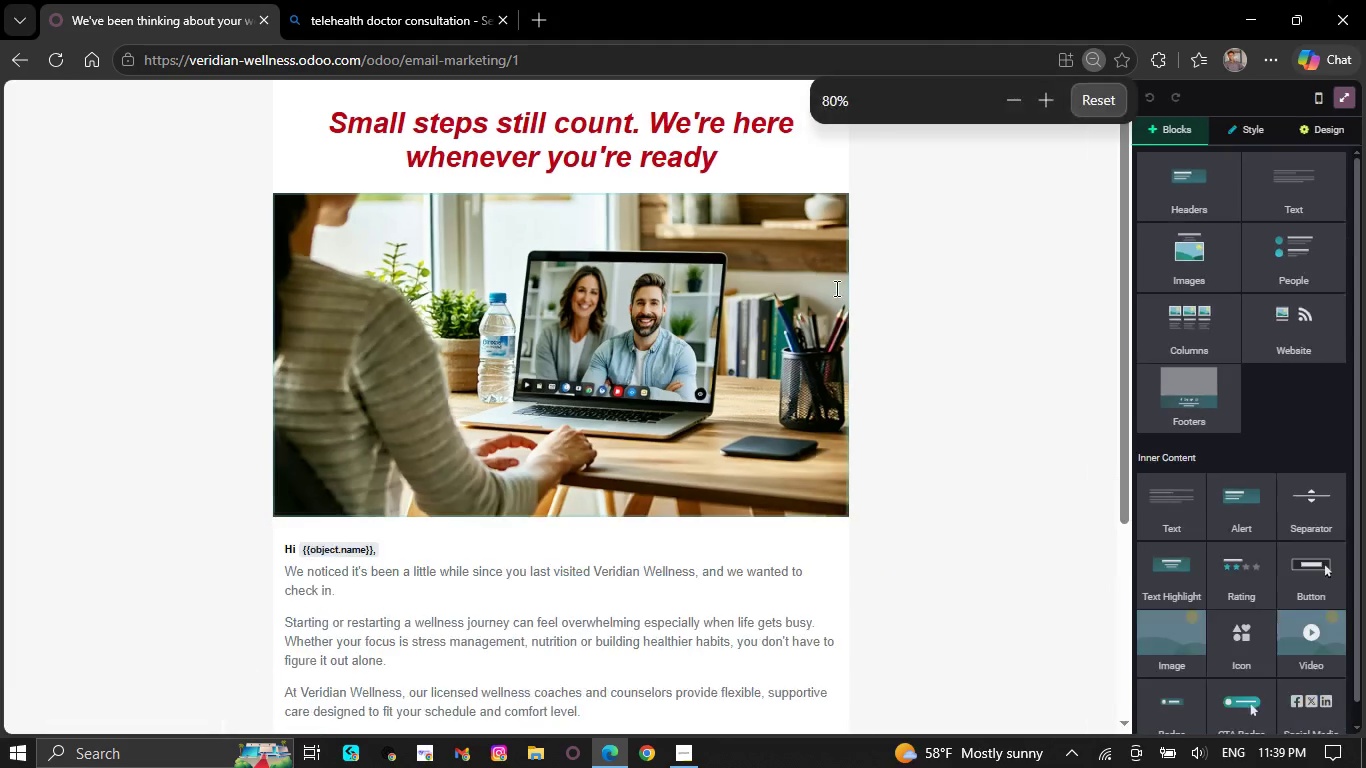 
key(Control+Minus)
 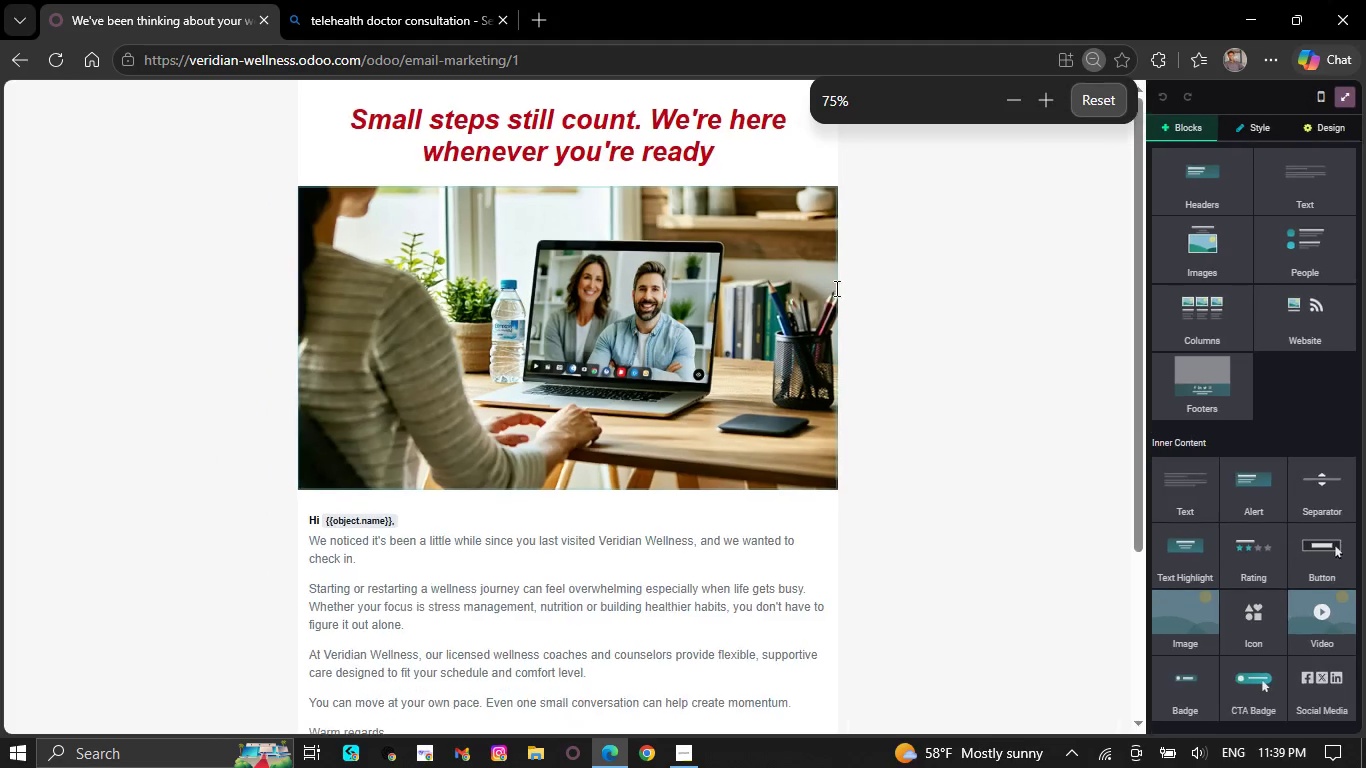 
key(Control+Minus)
 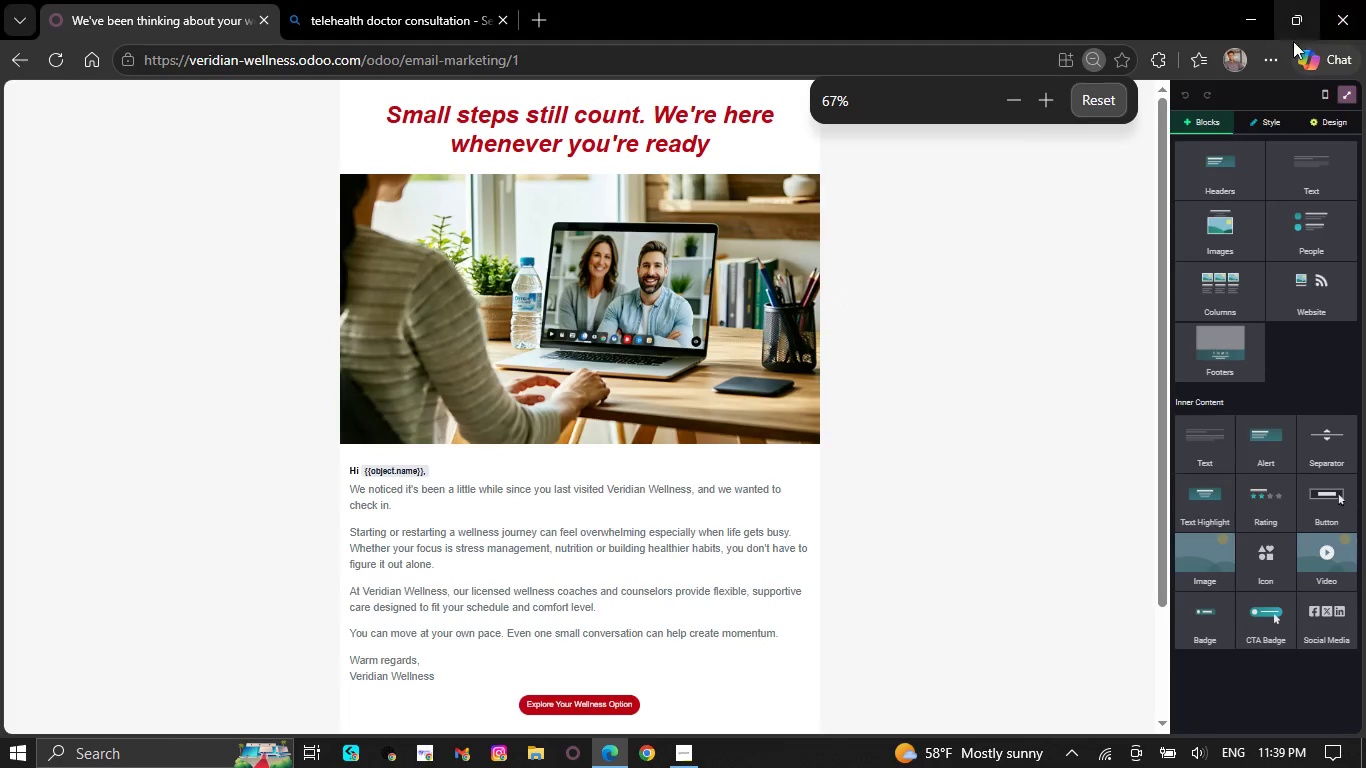 
left_click([1265, 52])
 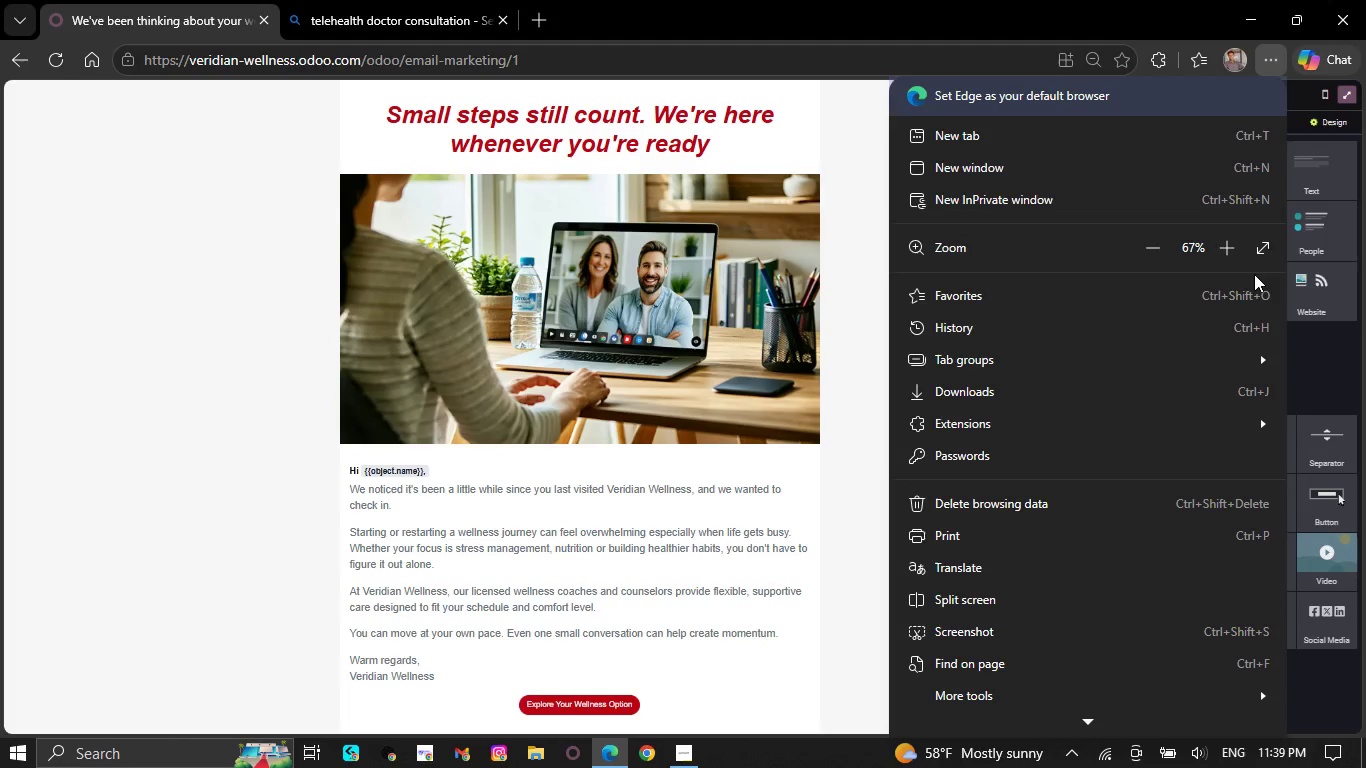 
left_click([1259, 240])
 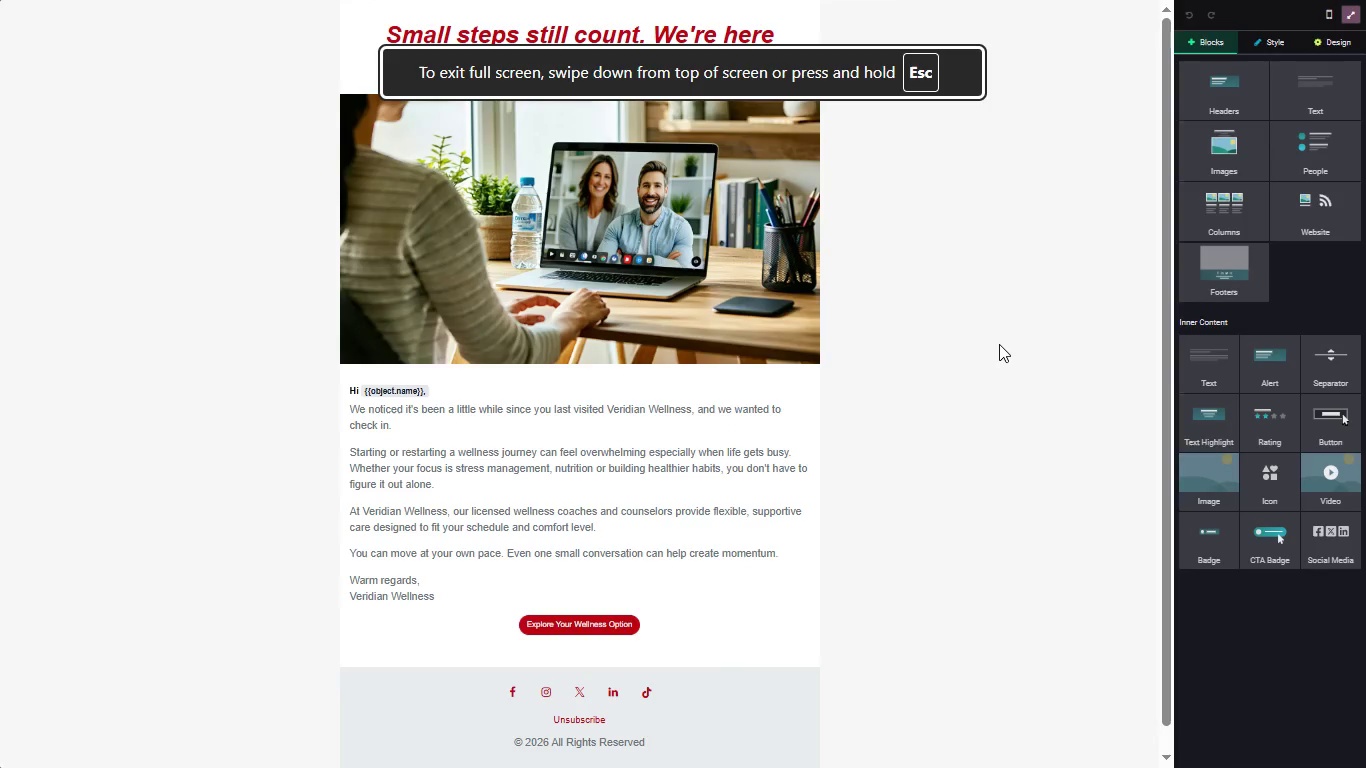 
left_click([999, 344])
 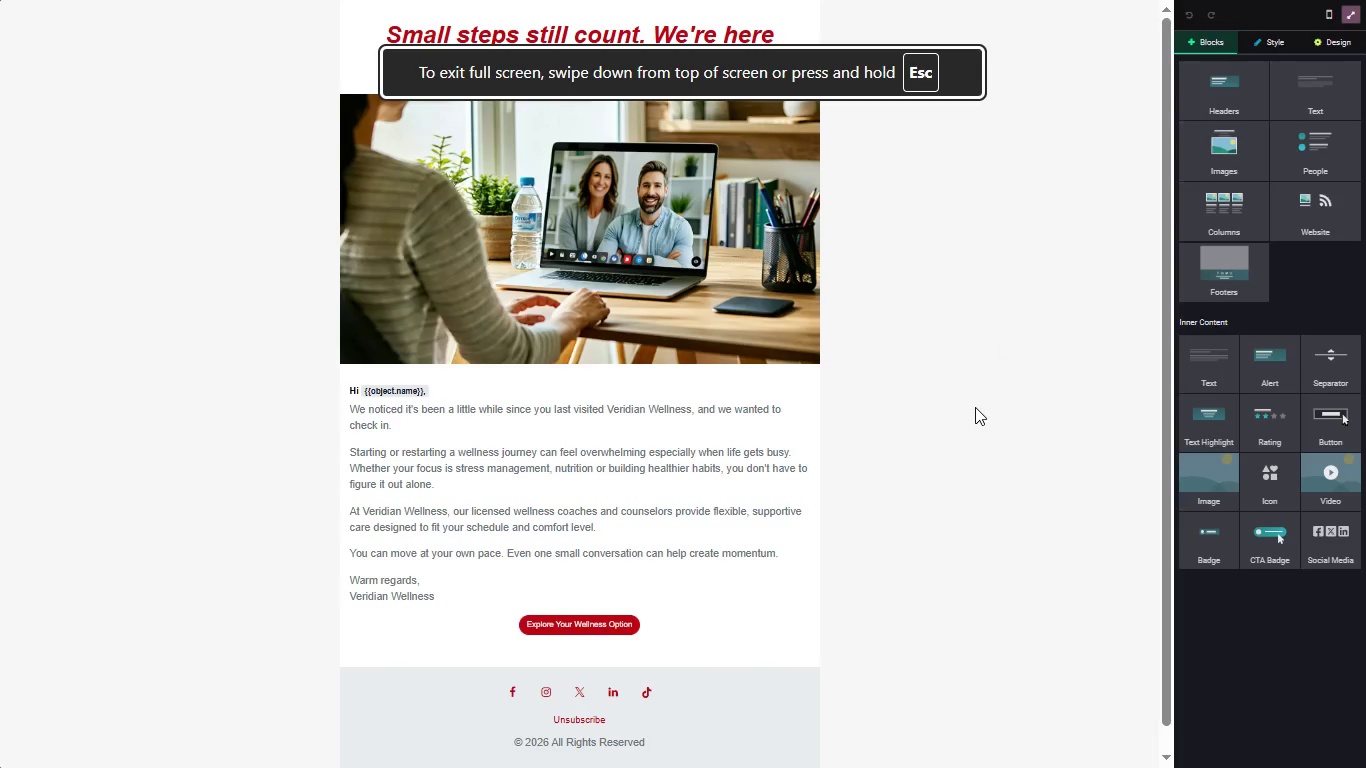 
left_click_drag(start_coordinate=[975, 407], to_coordinate=[979, 355])
 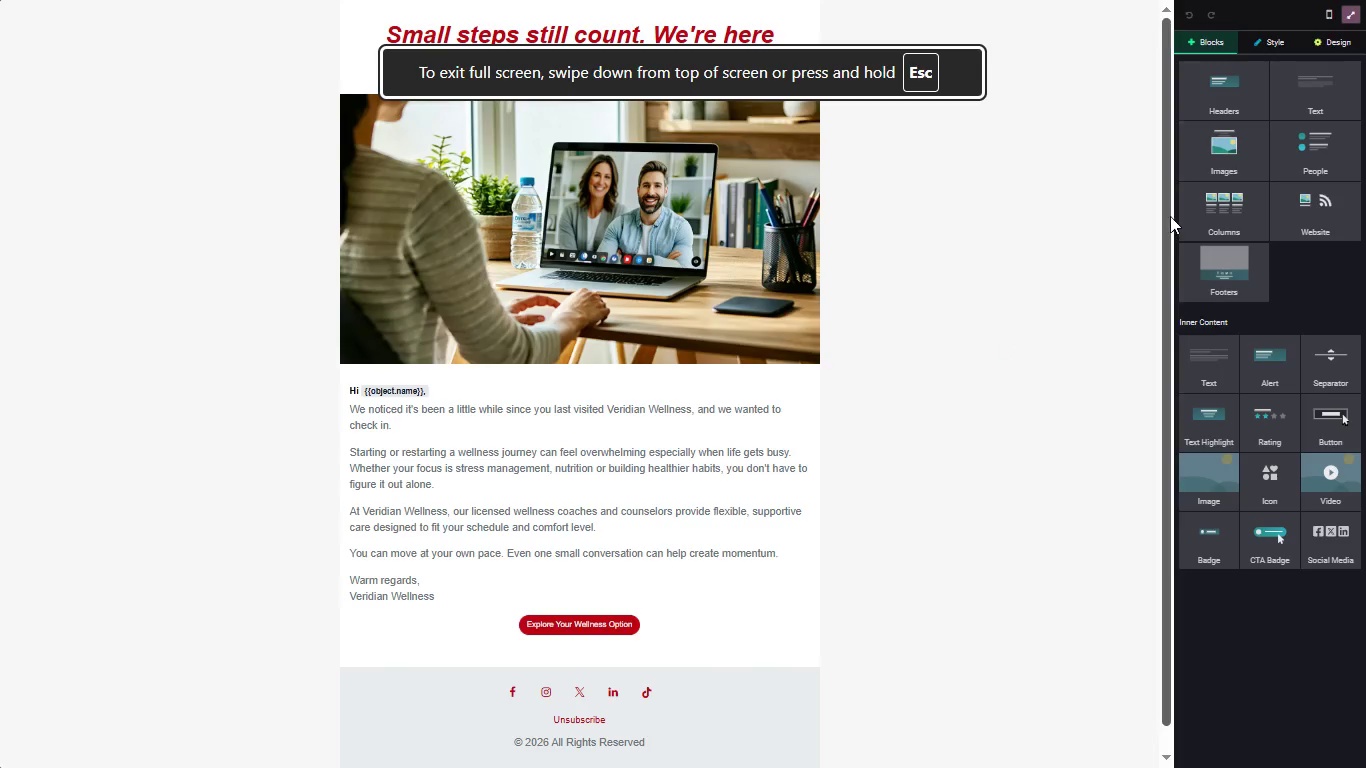 
left_click_drag(start_coordinate=[1170, 216], to_coordinate=[1170, 225])
 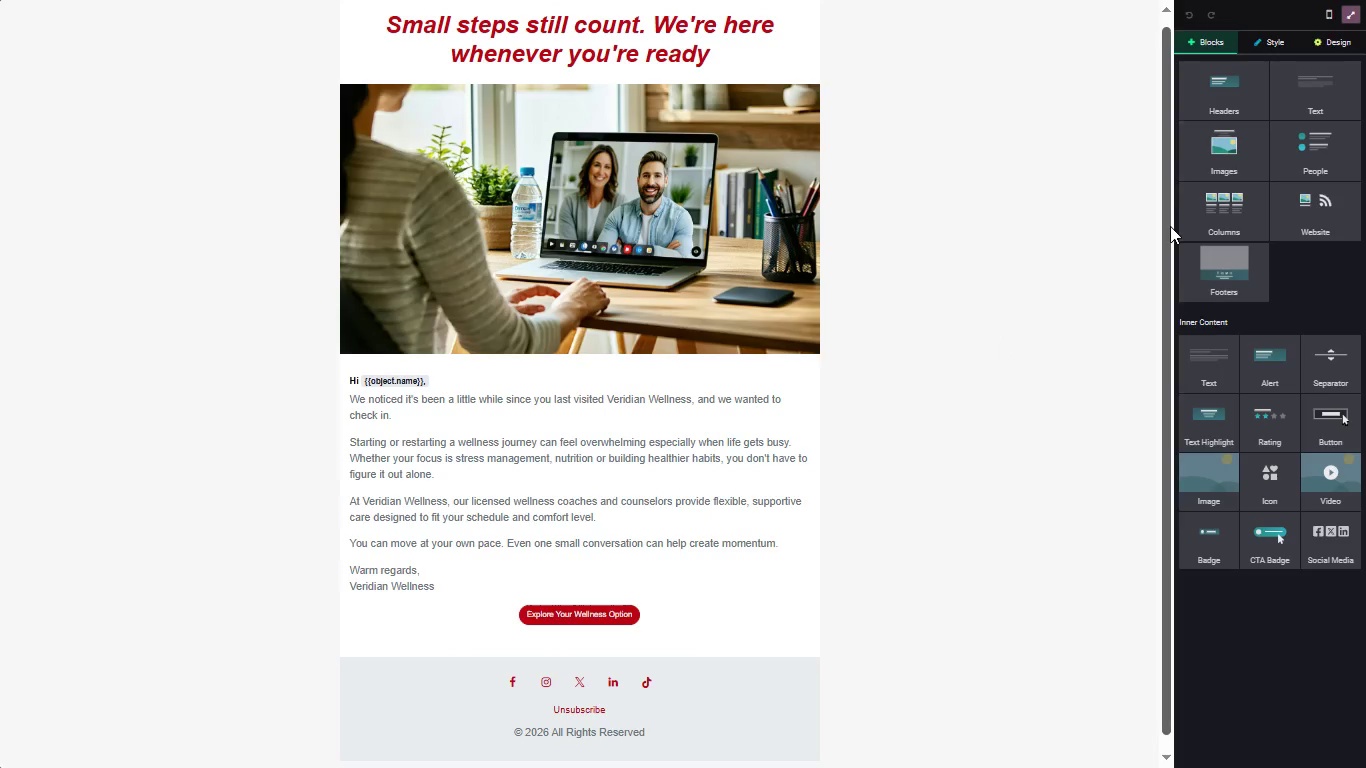 
left_click([1170, 225])
 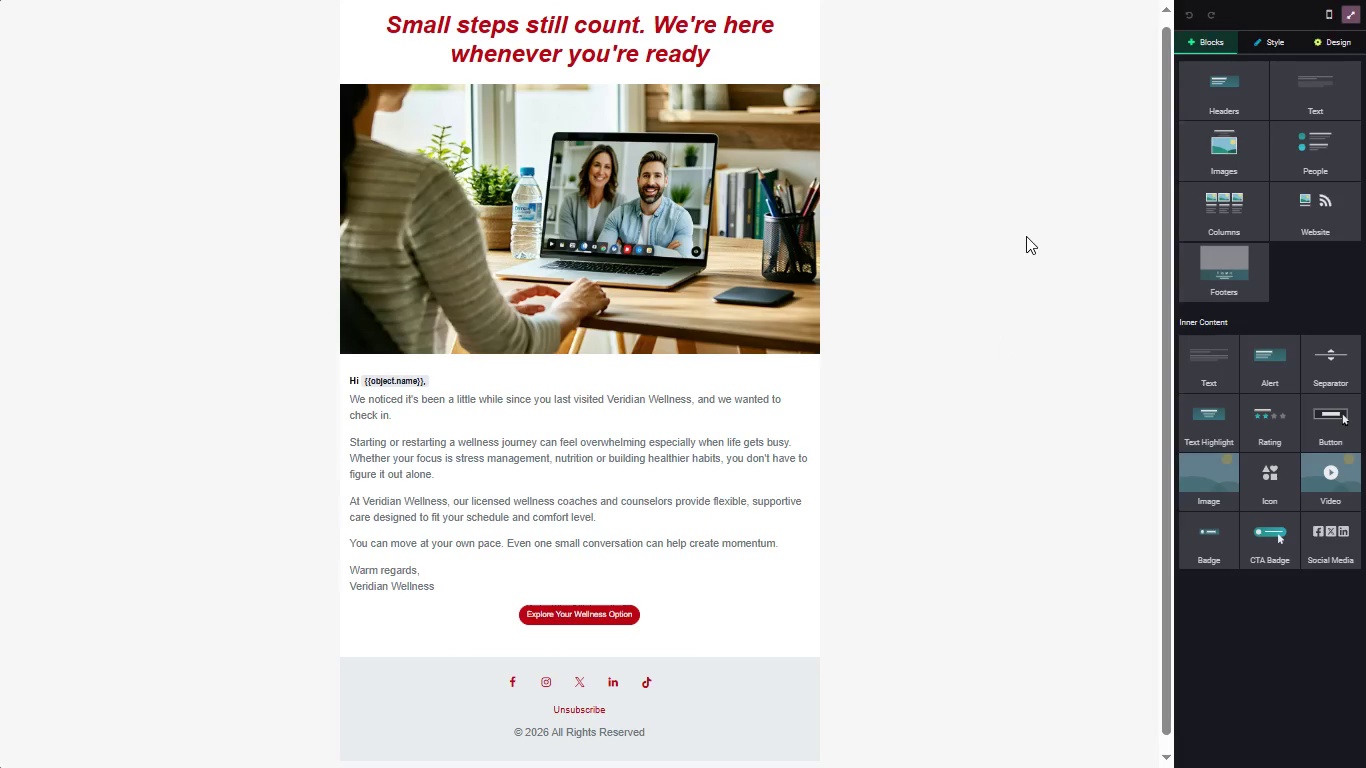 
key(Meta+PrintScreen)
 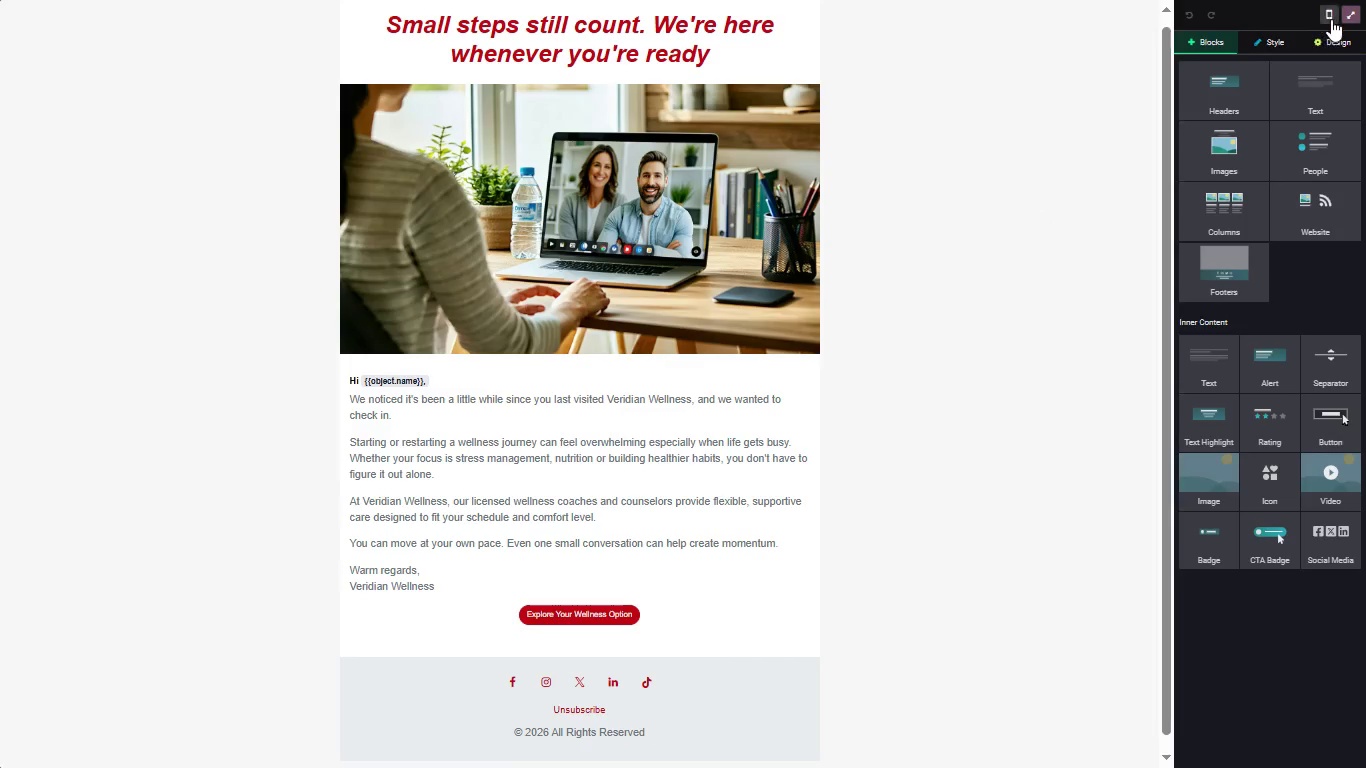 
left_click([1351, 18])
 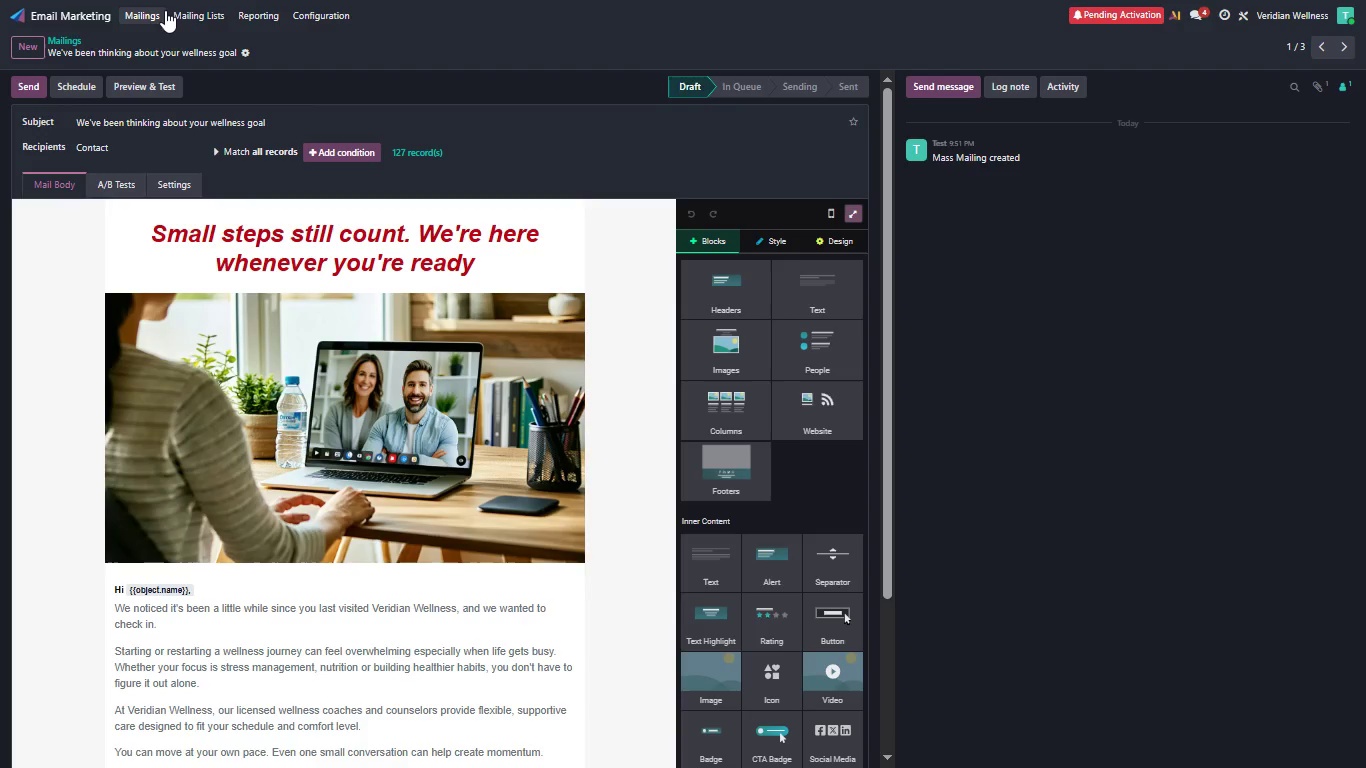 
left_click([144, 10])
 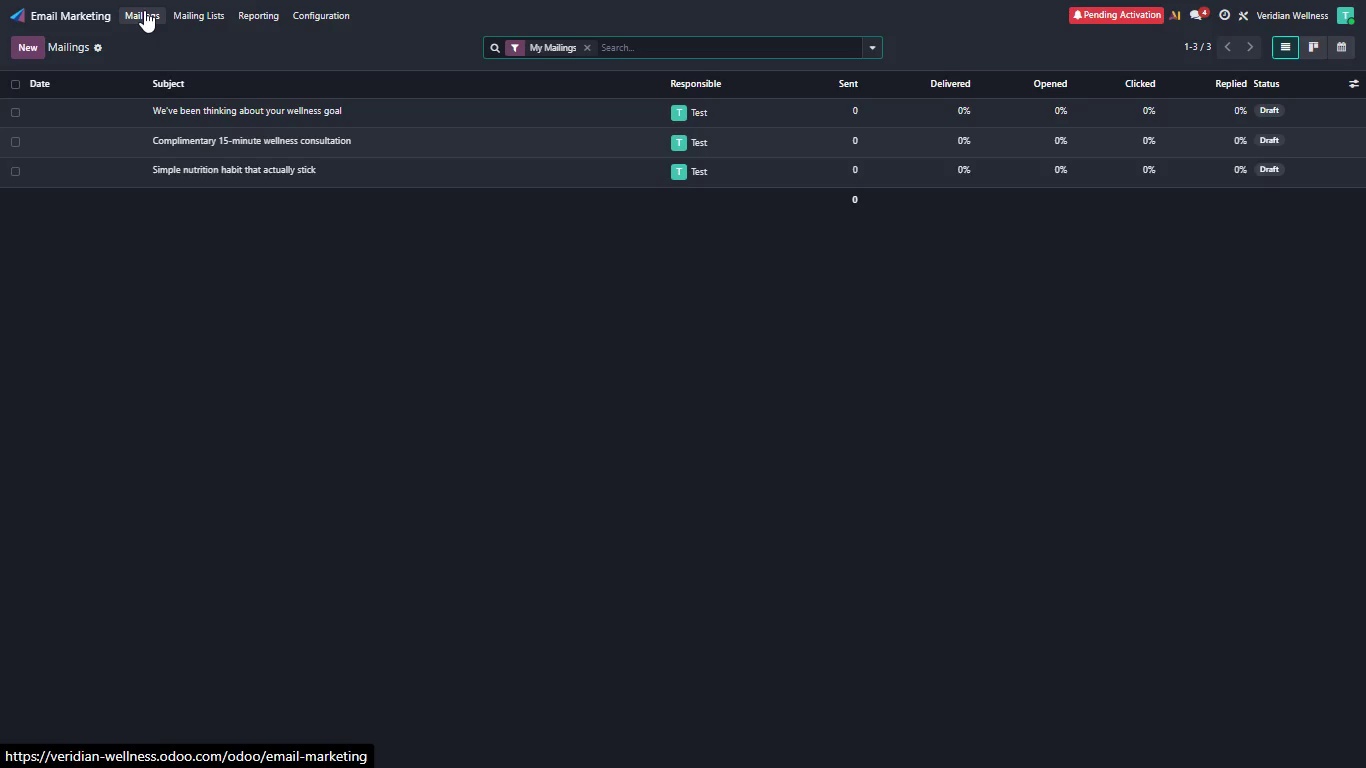 
wait(6.95)
 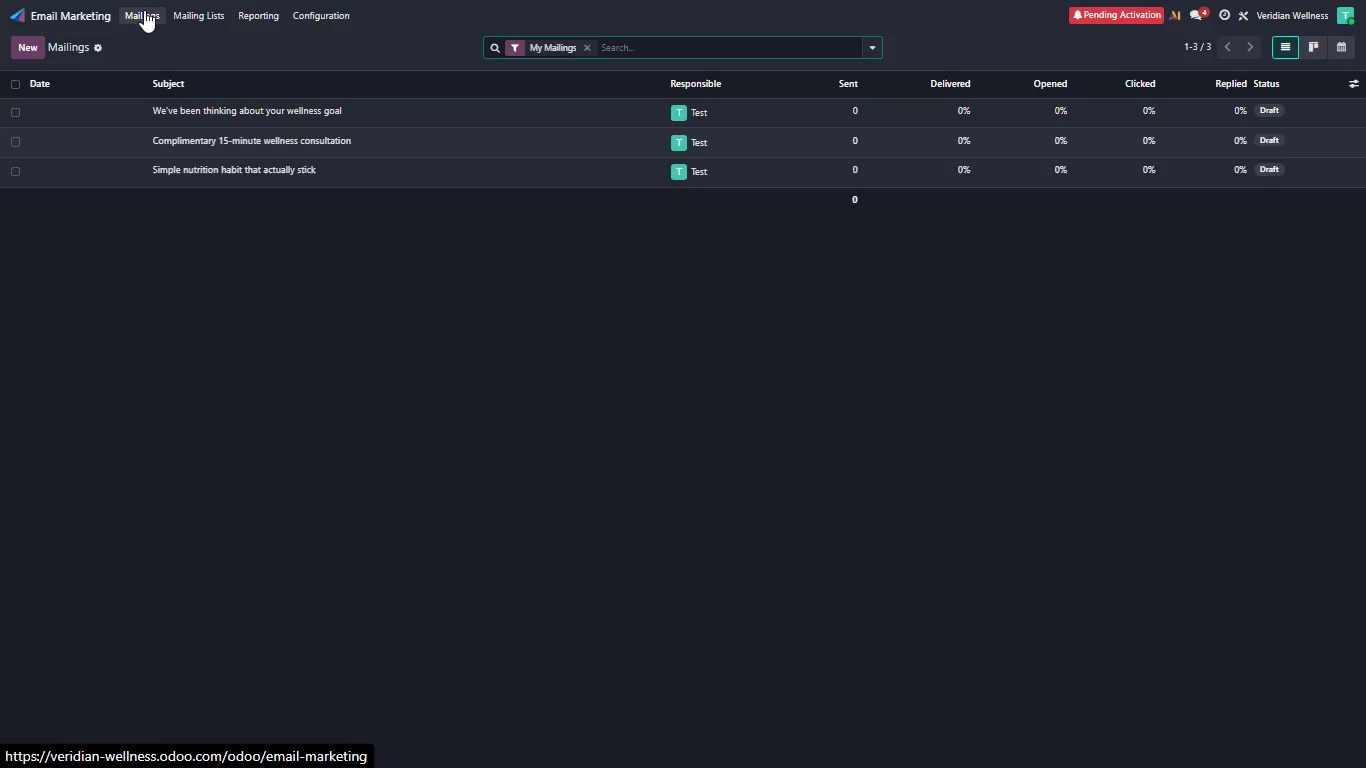 
left_click([118, 182])
 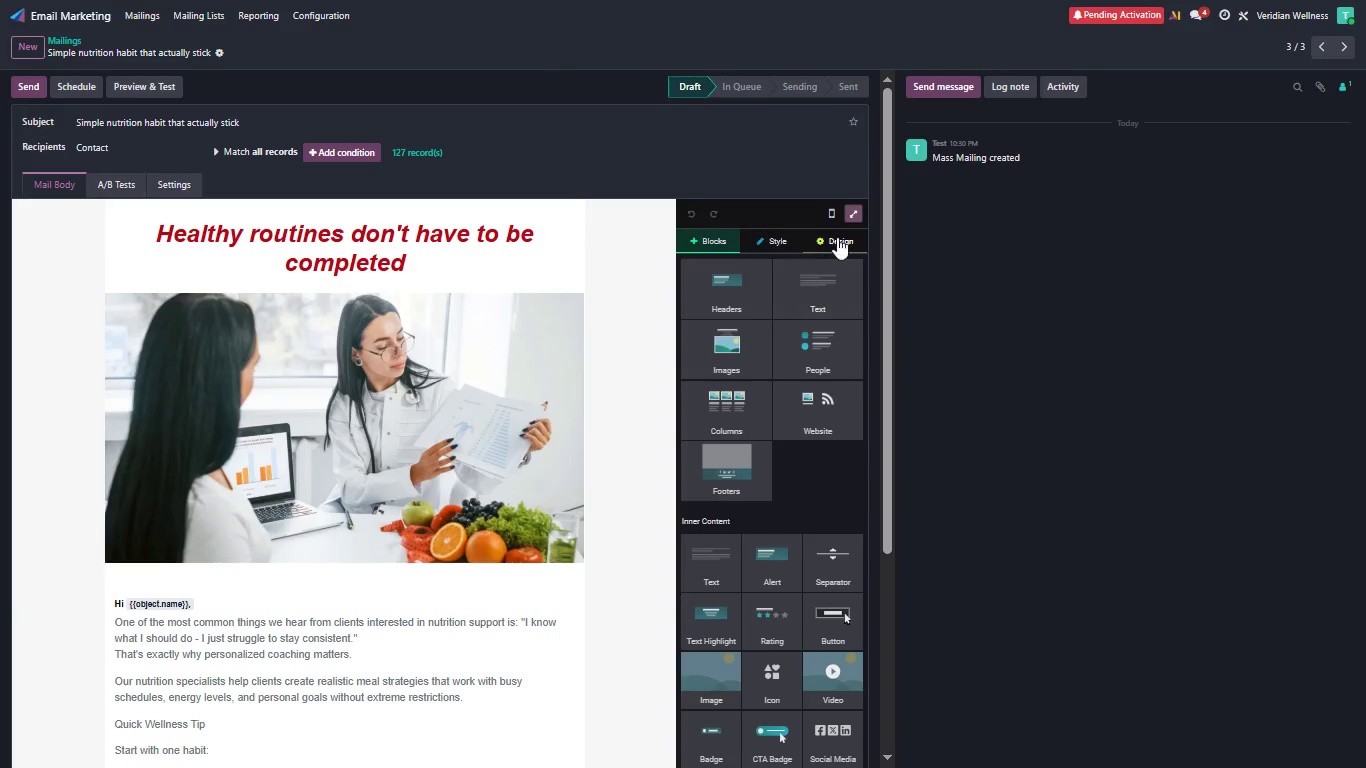 
left_click([850, 219])
 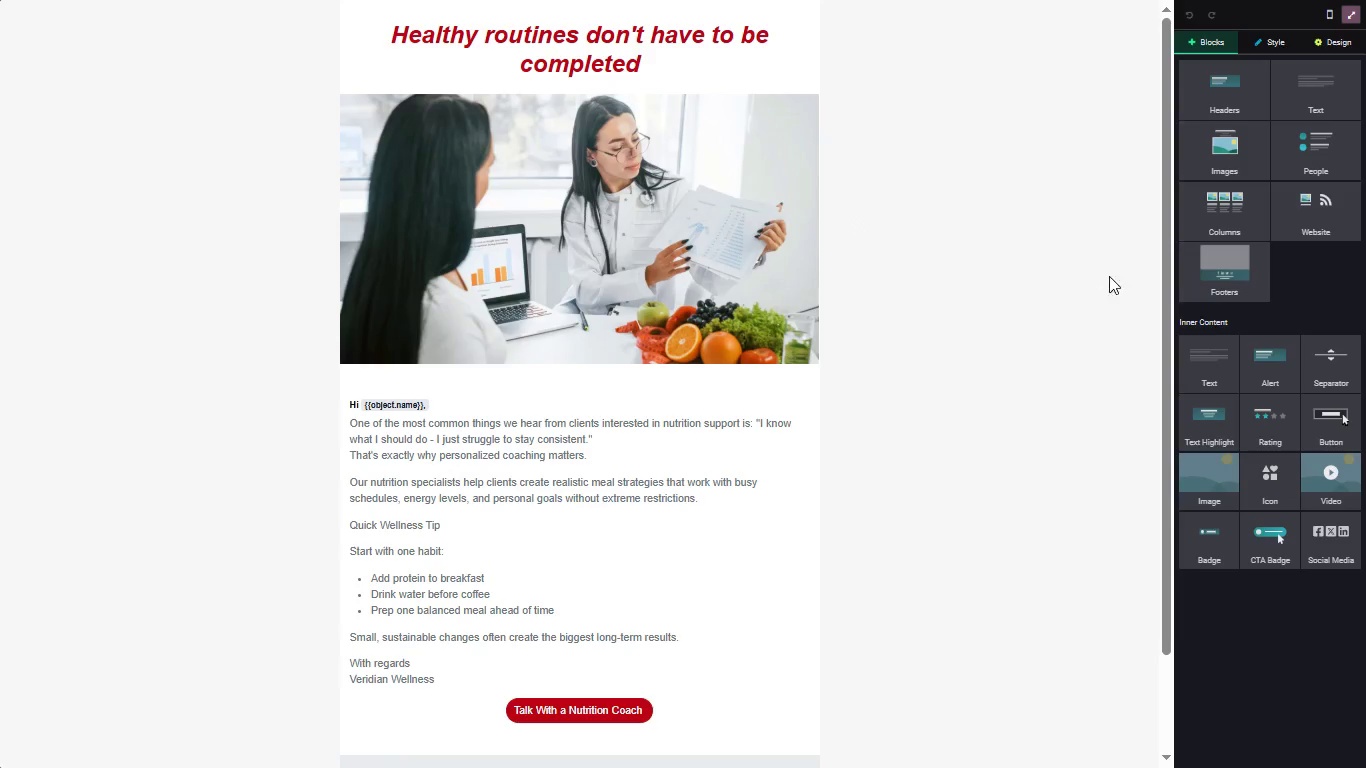 
left_click_drag(start_coordinate=[1166, 239], to_coordinate=[1167, 248])
 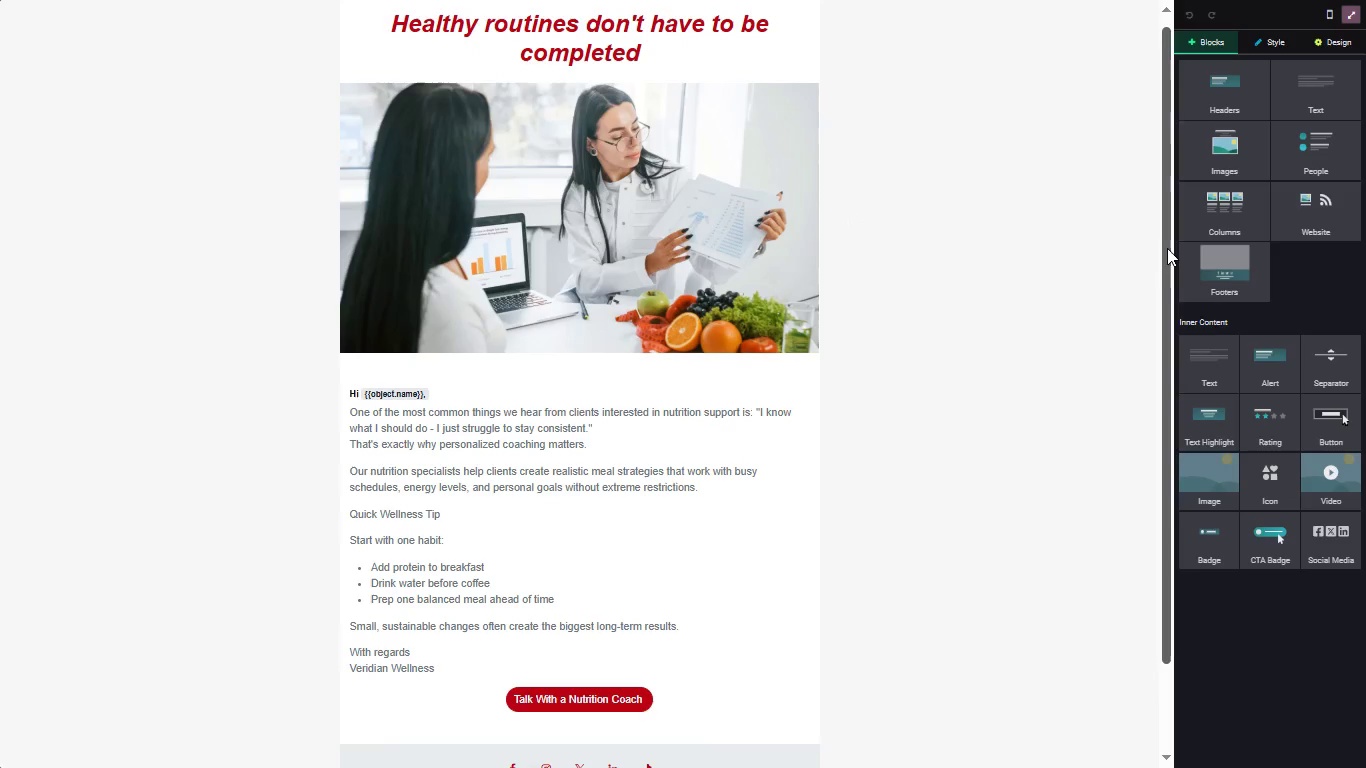 
key(Control+Minus)
 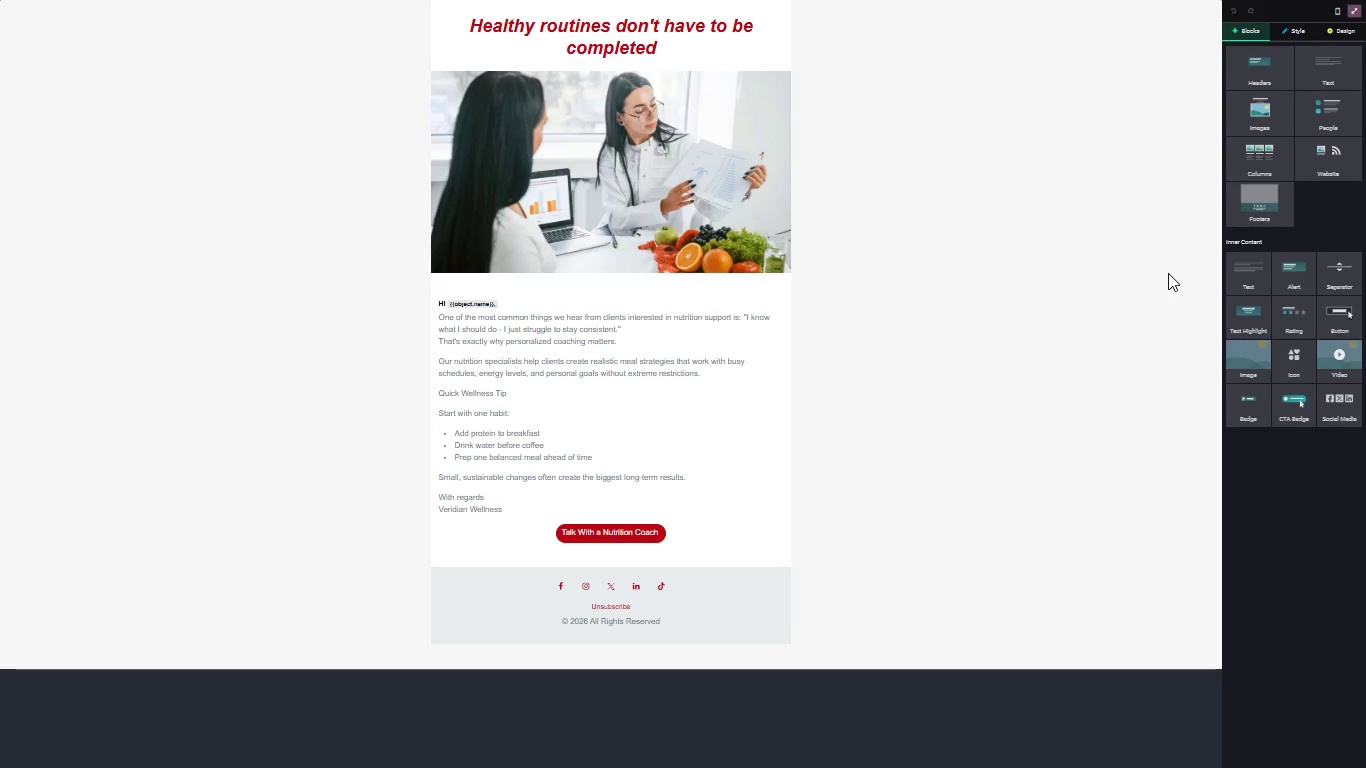 
hold_key(key=MetaLeft, duration=1.51)
 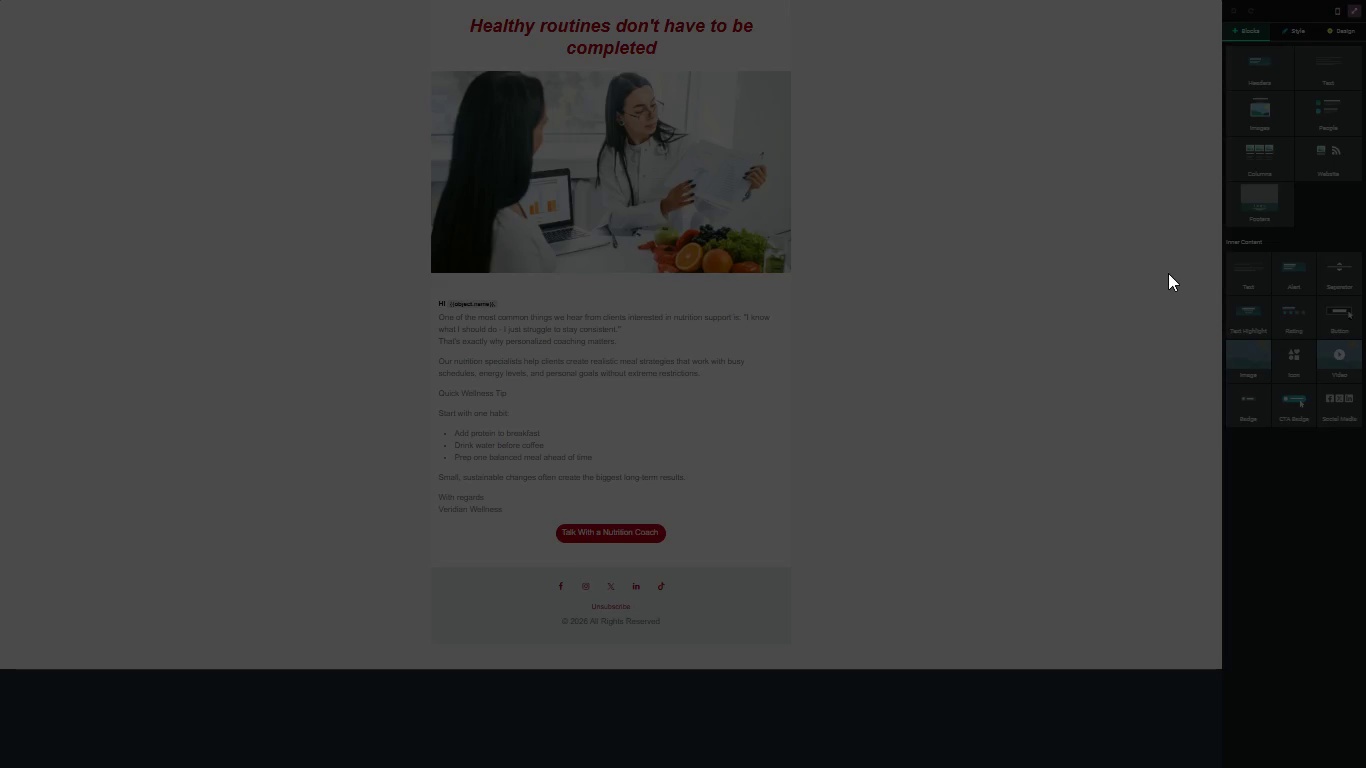 
key(Meta+PrintScreen)
 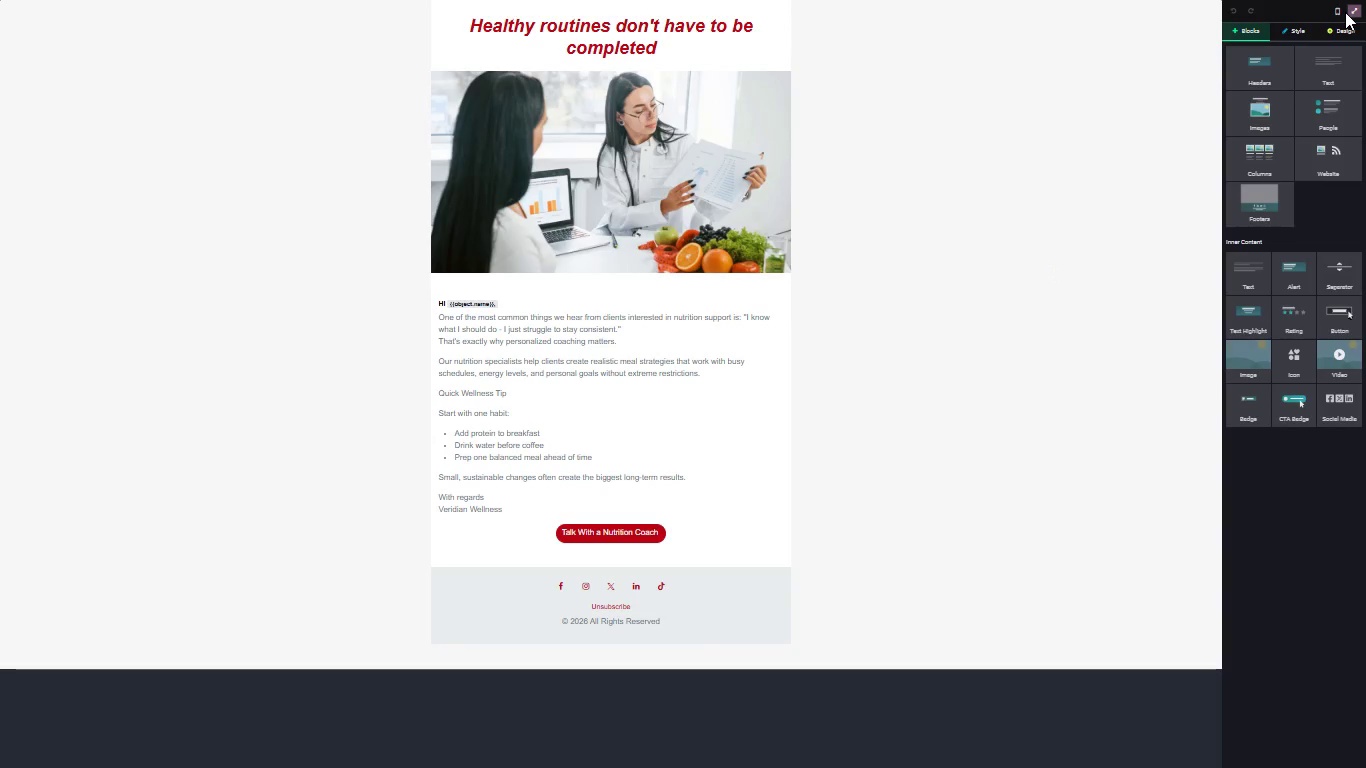 
left_click([1347, 12])
 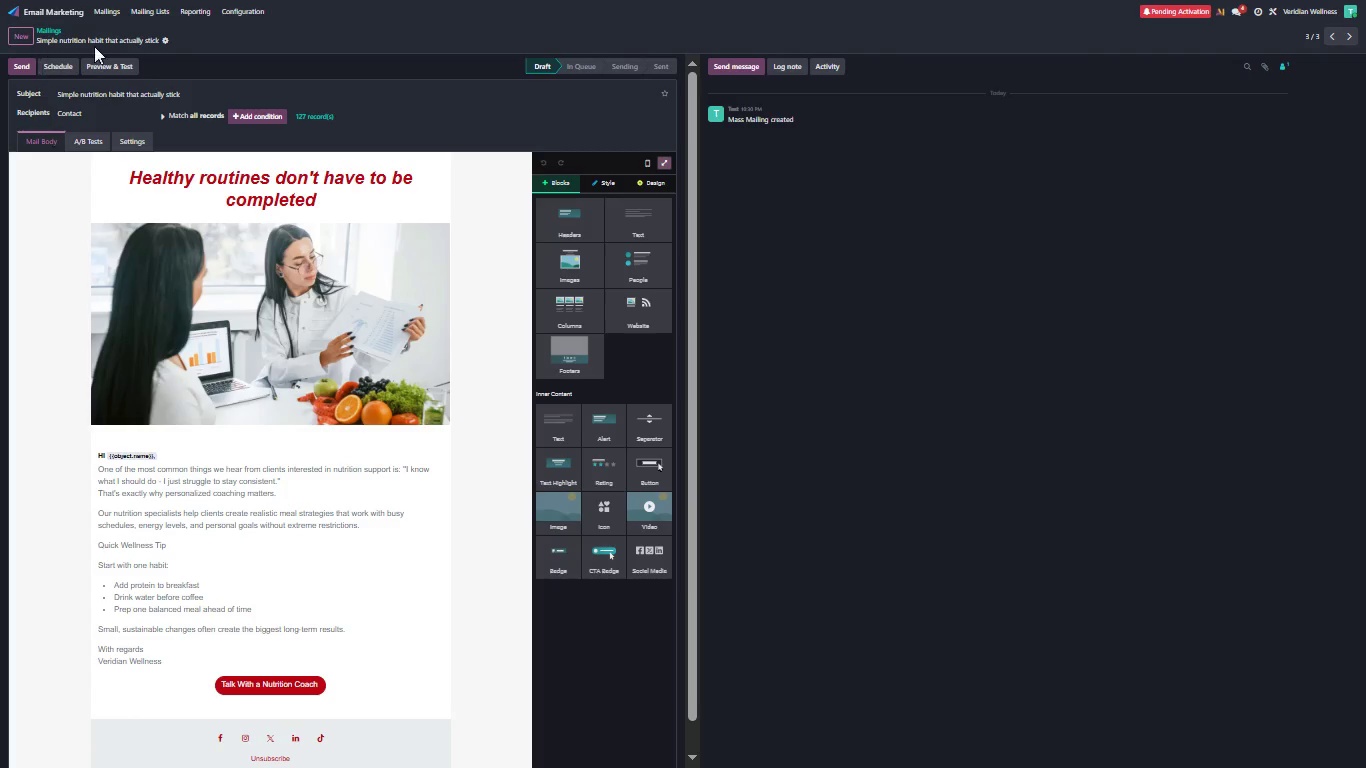 
left_click([103, 3])
 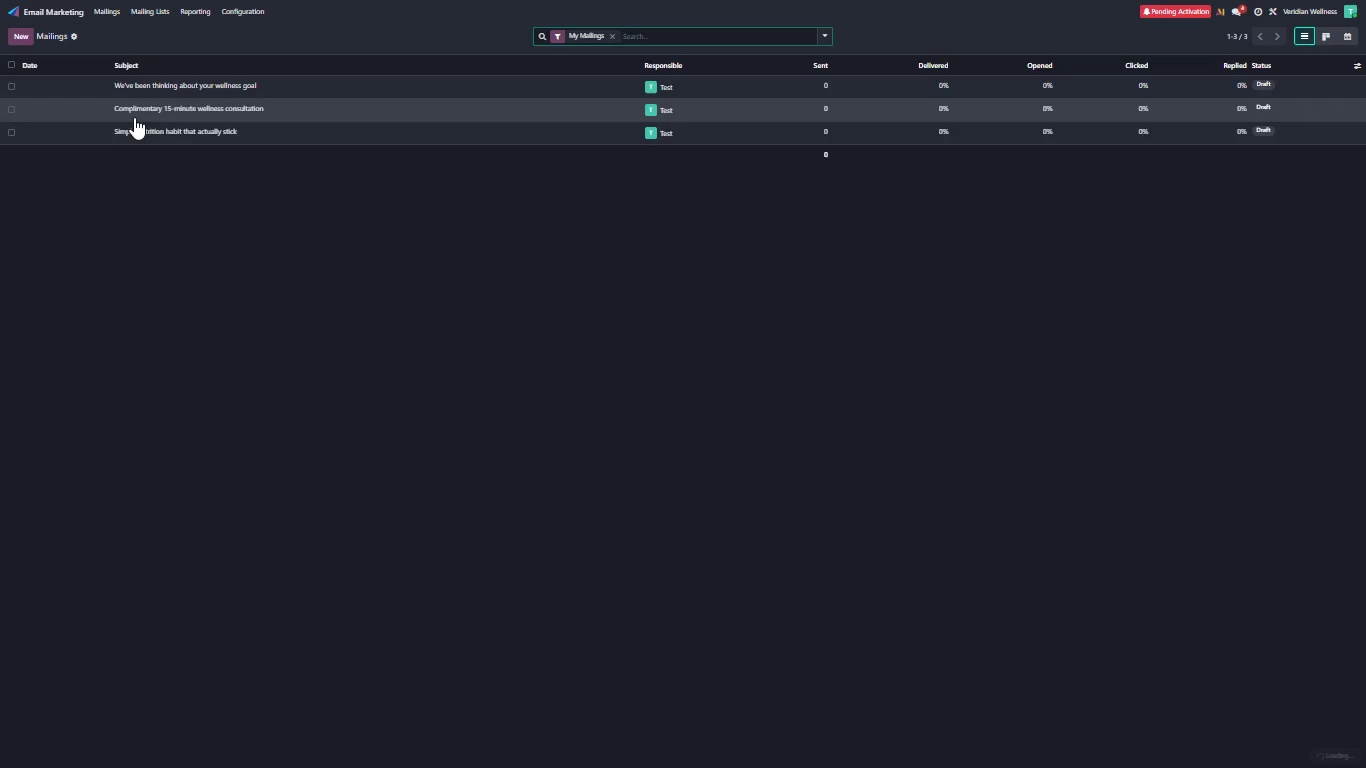 
left_click([139, 102])
 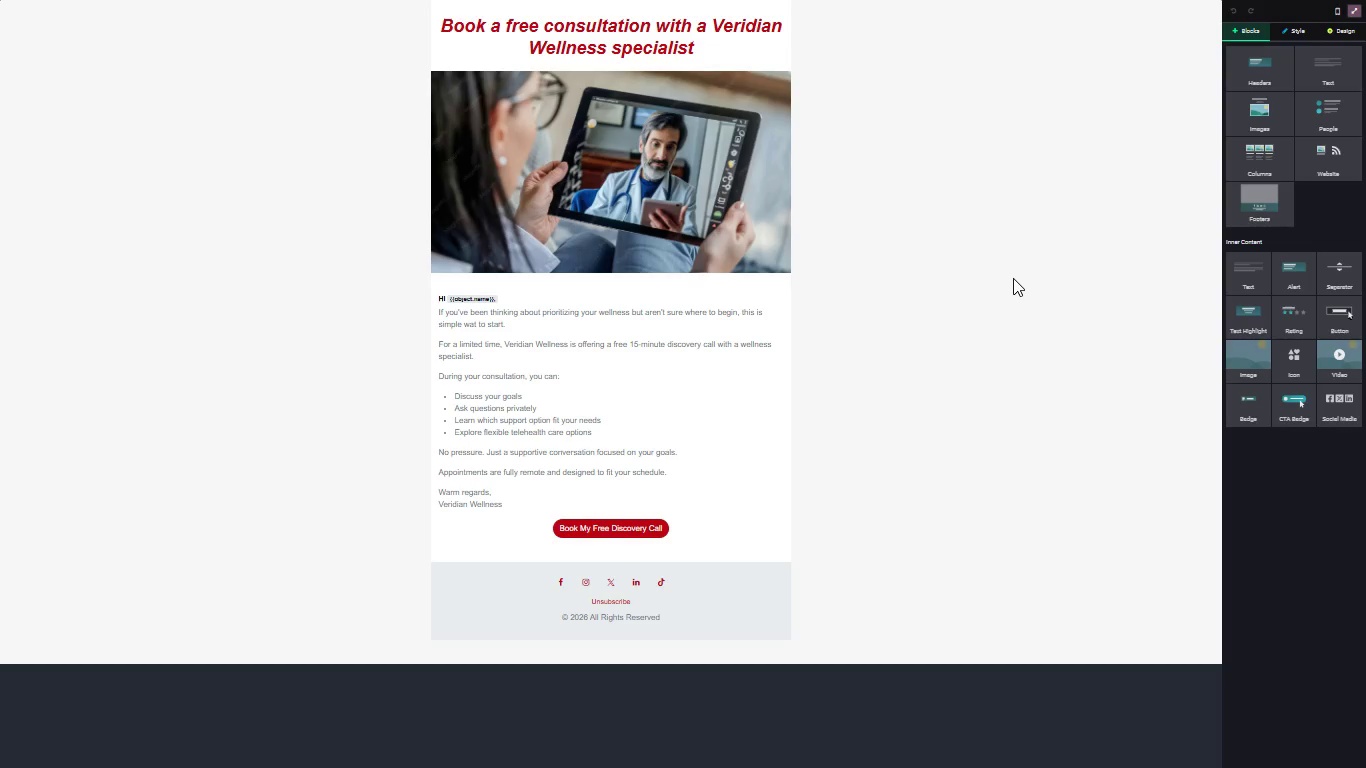 
key(Control+Equal)
 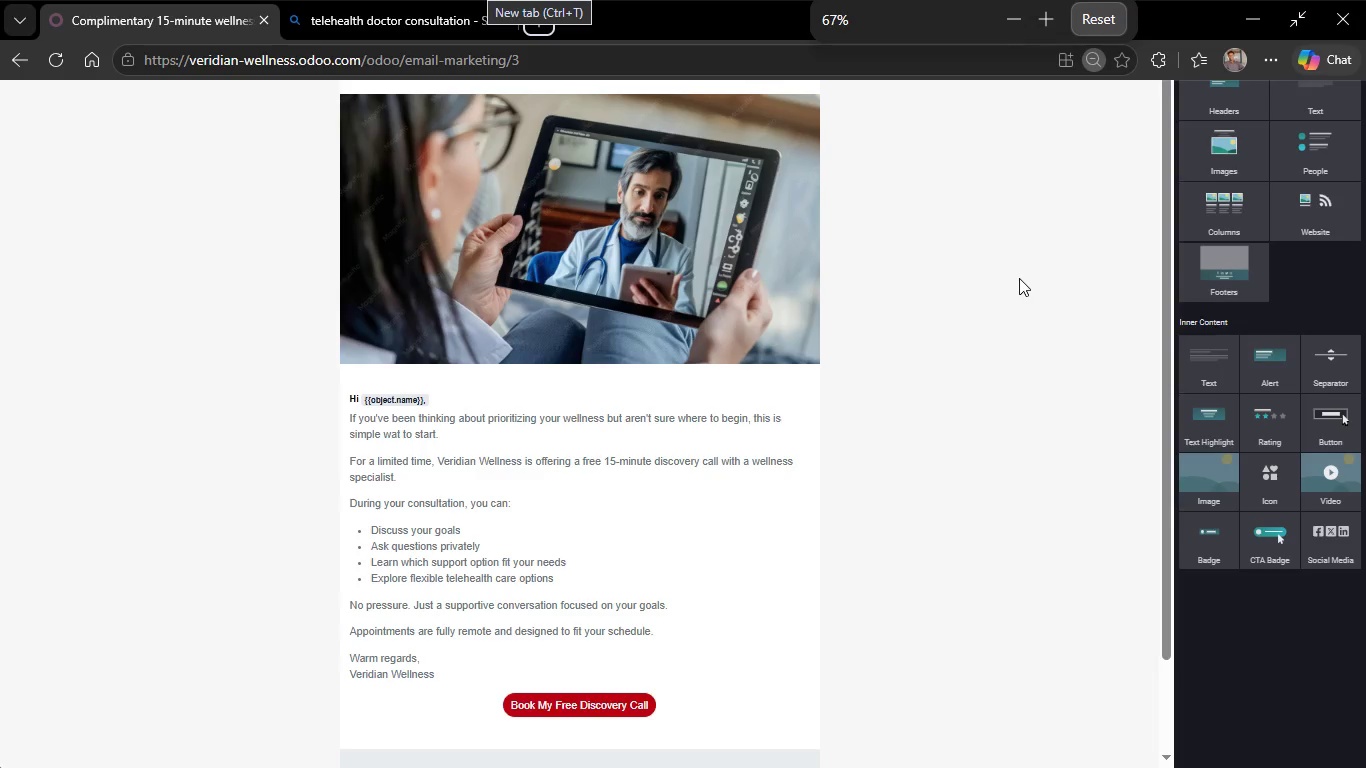 
left_click([1008, 305])
 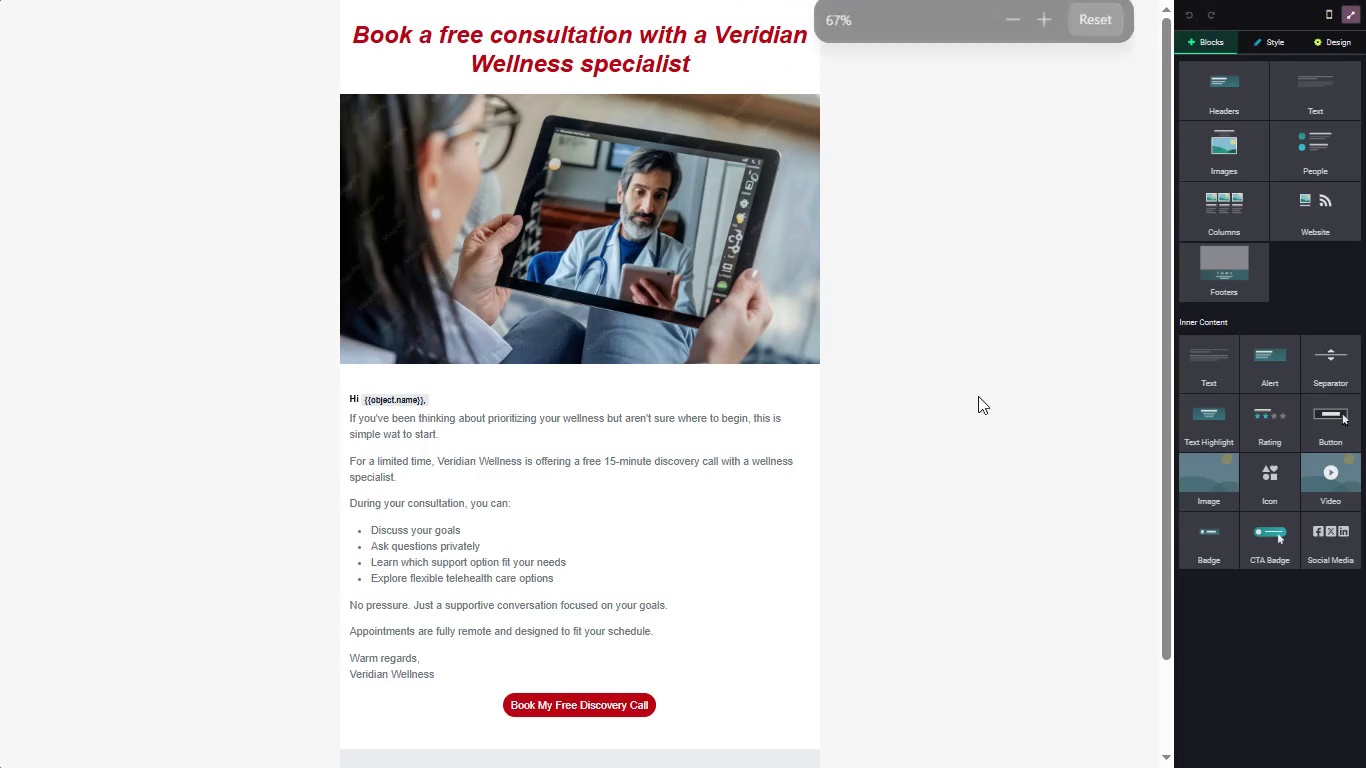 
left_click_drag(start_coordinate=[979, 396], to_coordinate=[979, 361])
 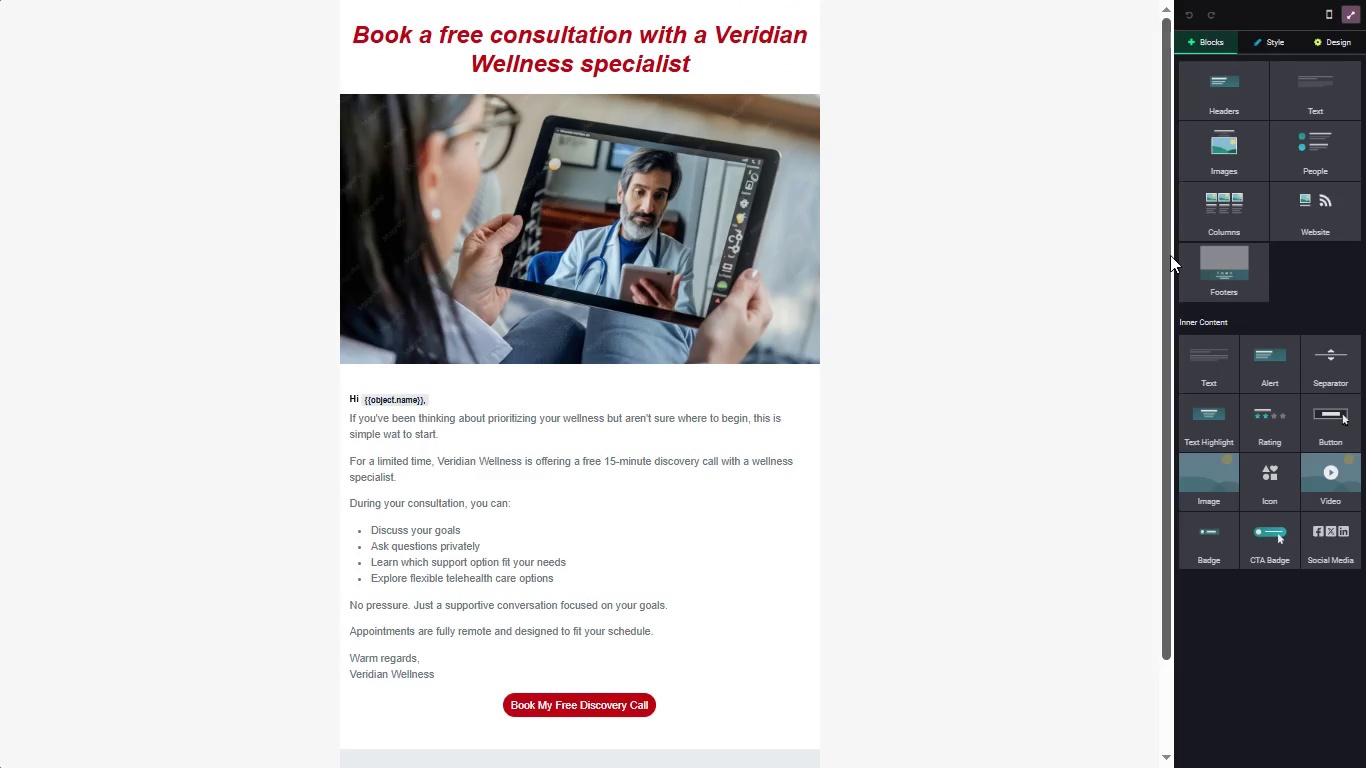 
left_click_drag(start_coordinate=[1170, 255], to_coordinate=[1169, 271])
 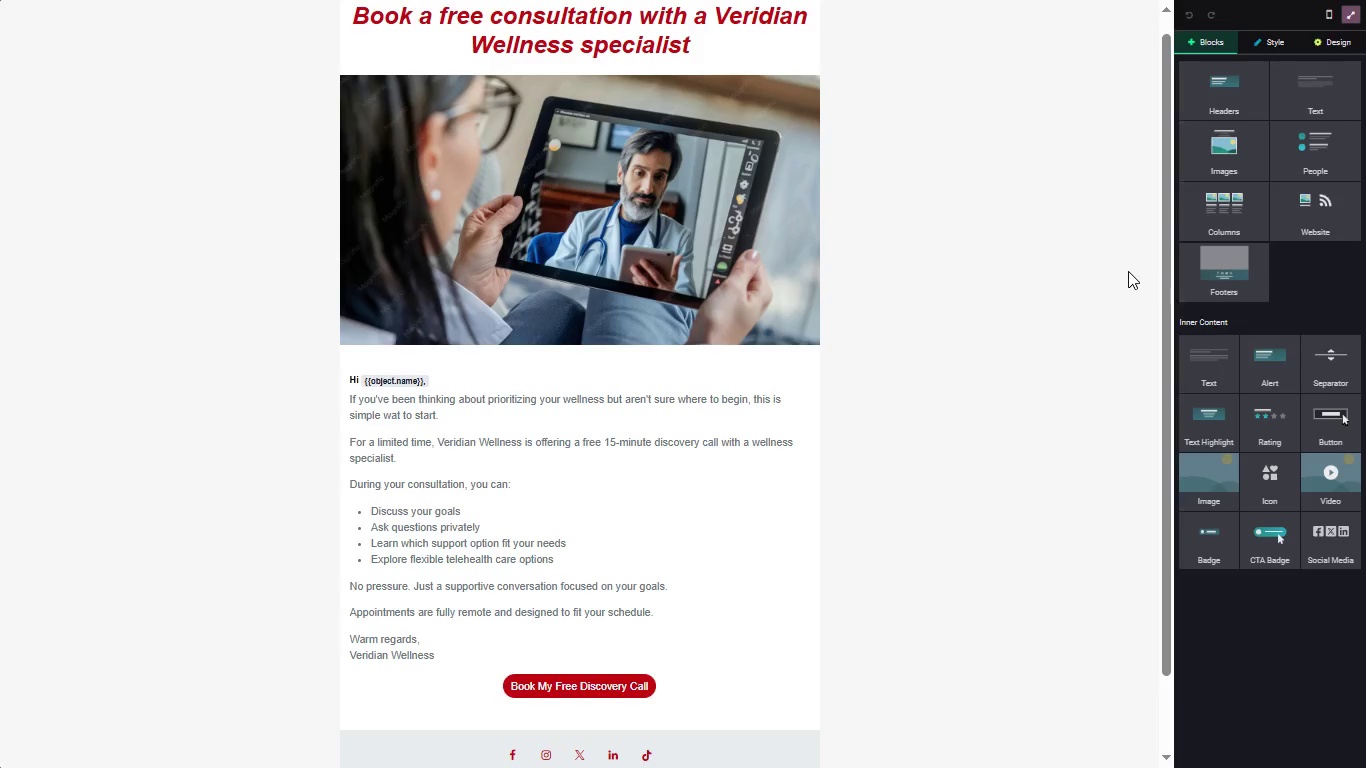 
key(Meta+PrintScreen)
 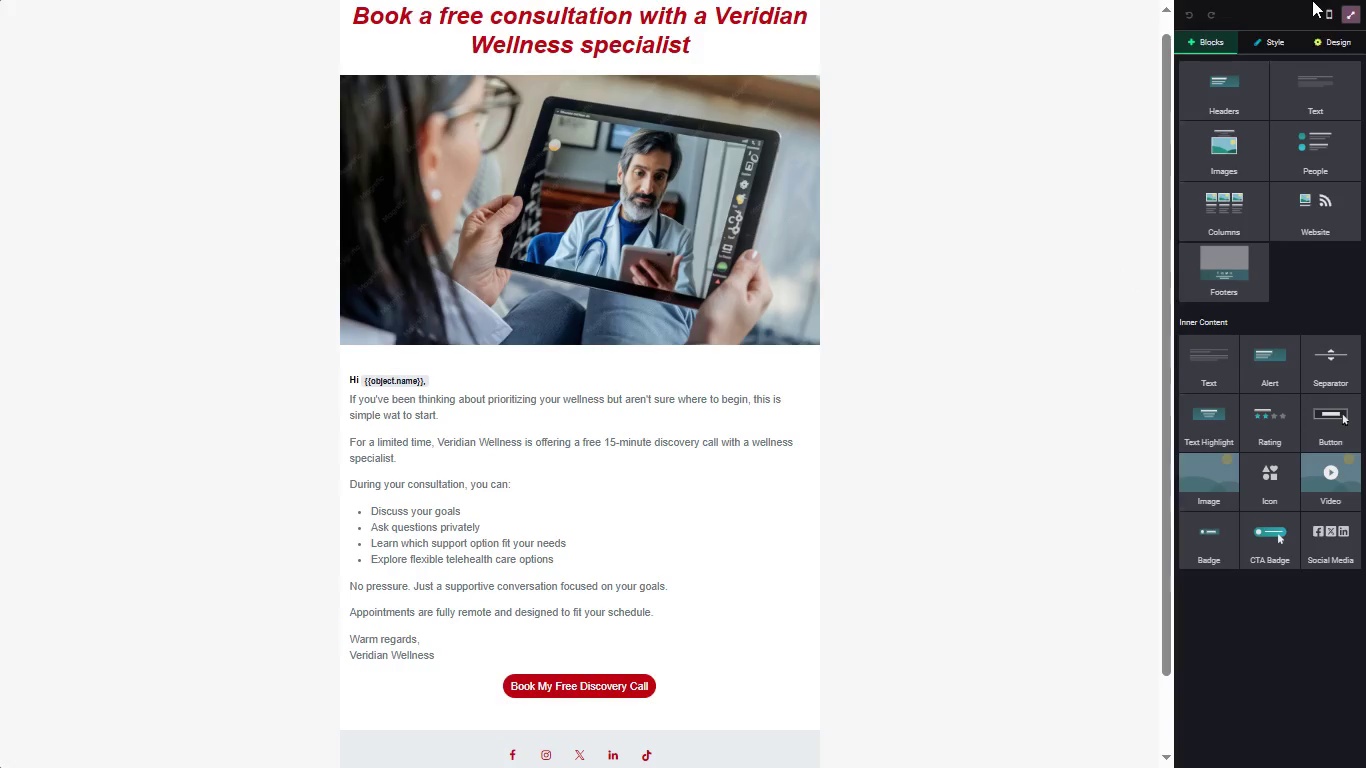 
wait(9.16)
 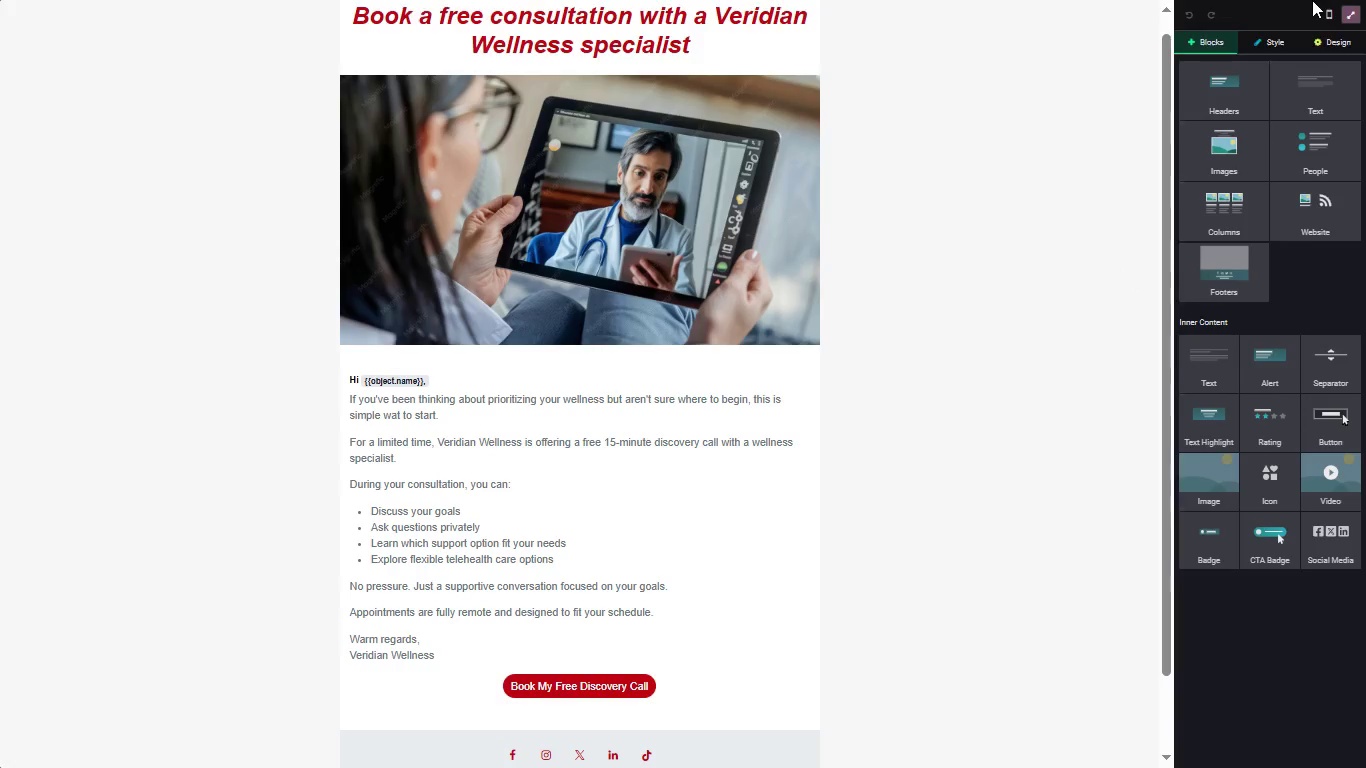 
left_click([1349, 14])
 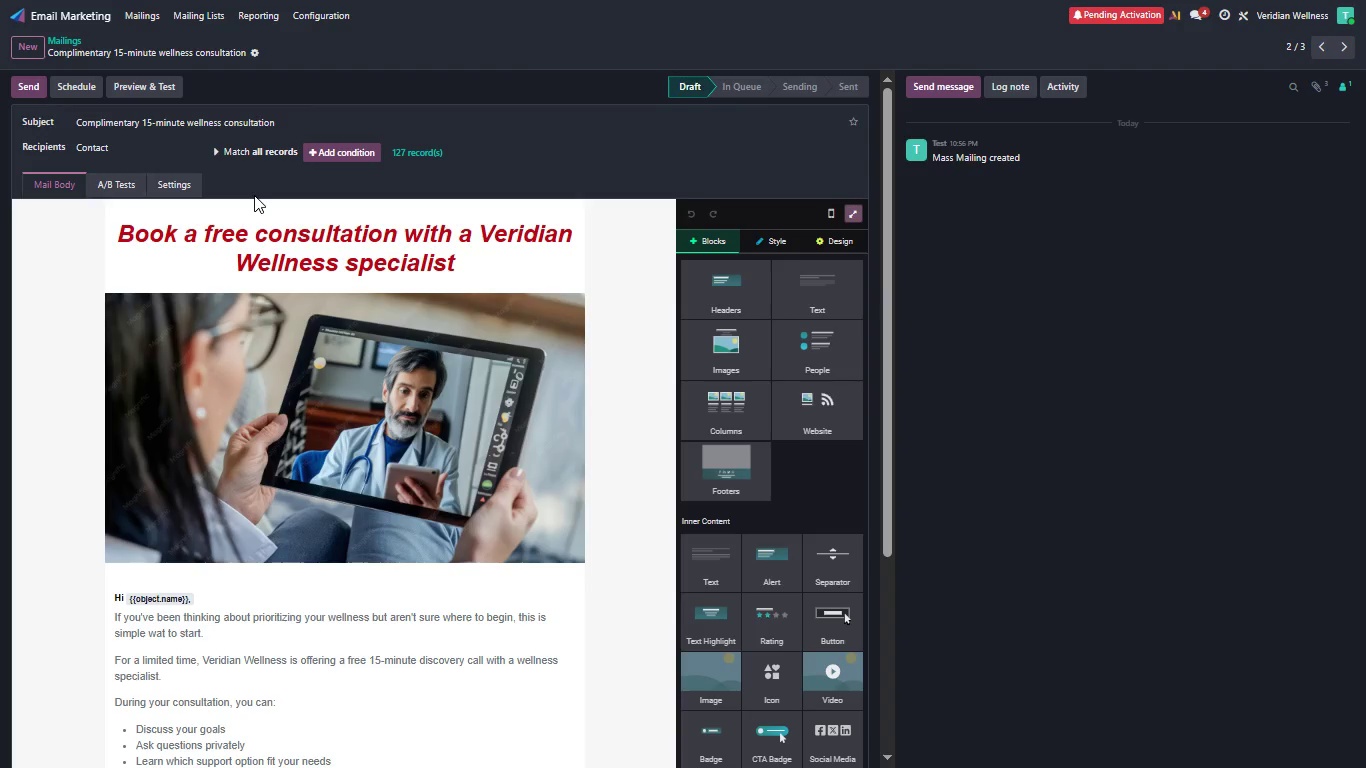 
wait(7.77)
 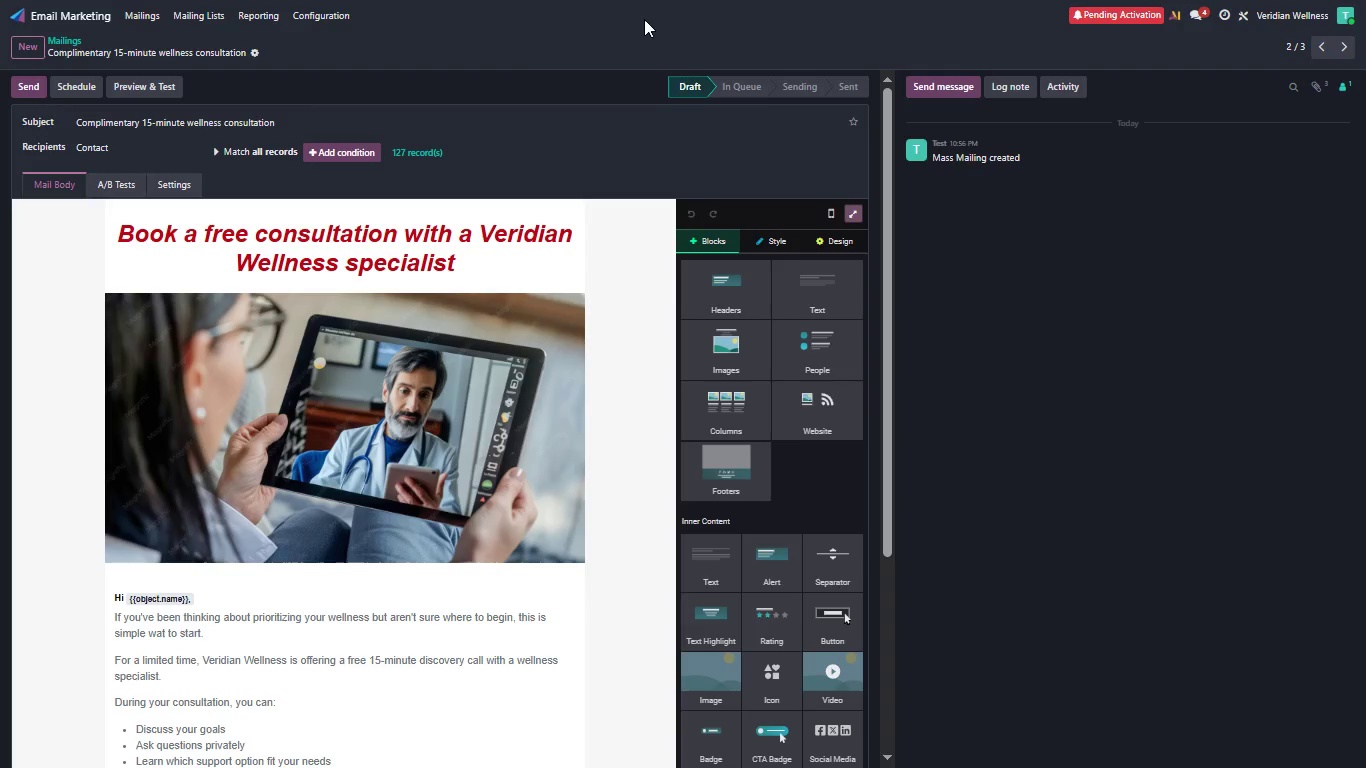 
key(Control+Equal)
 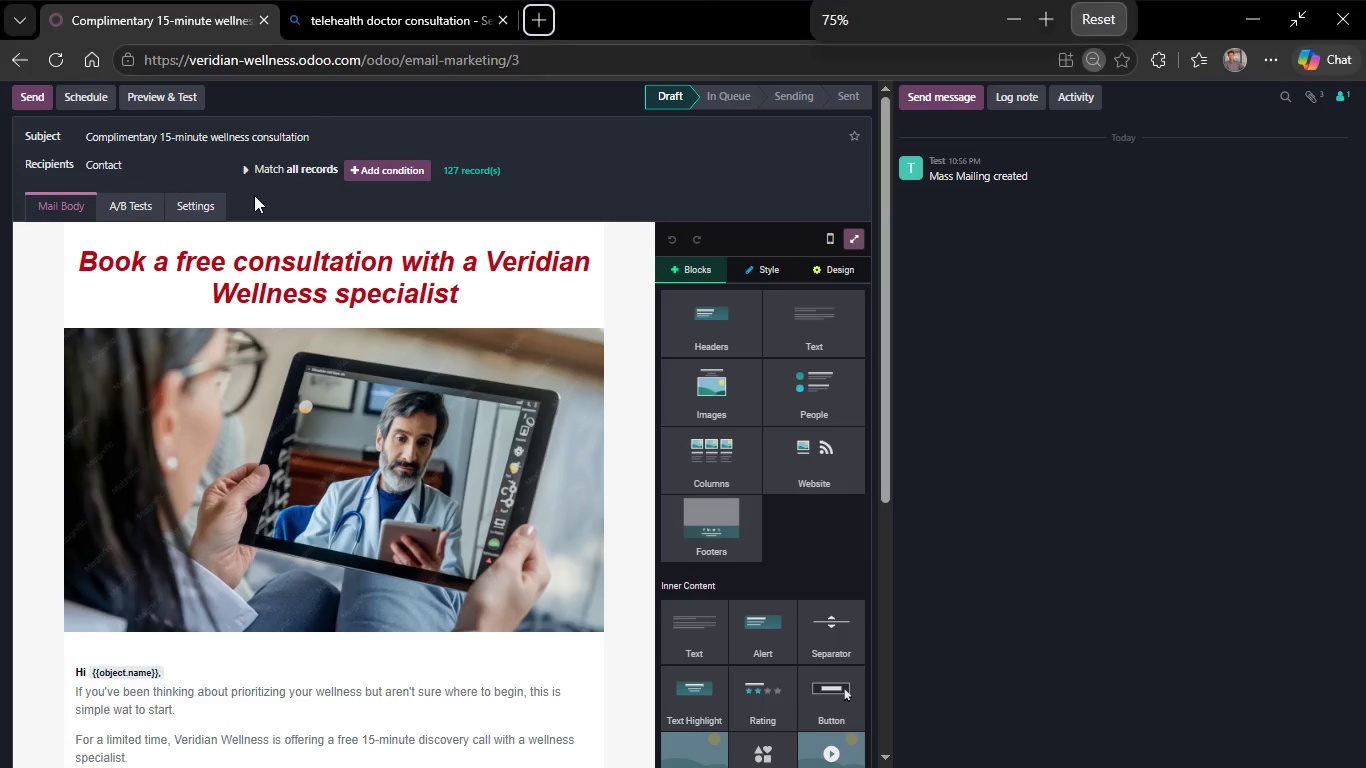 
key(Control+Equal)
 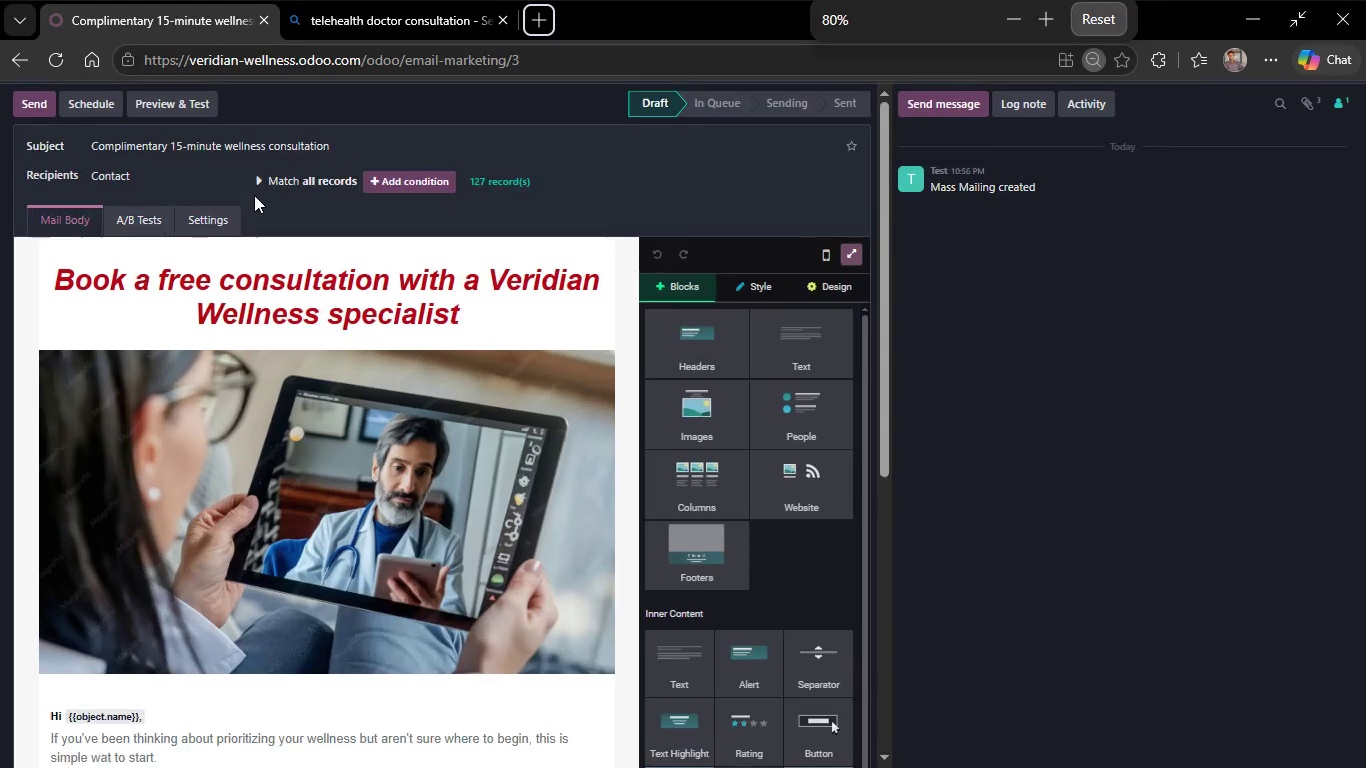 
key(Control+Equal)
 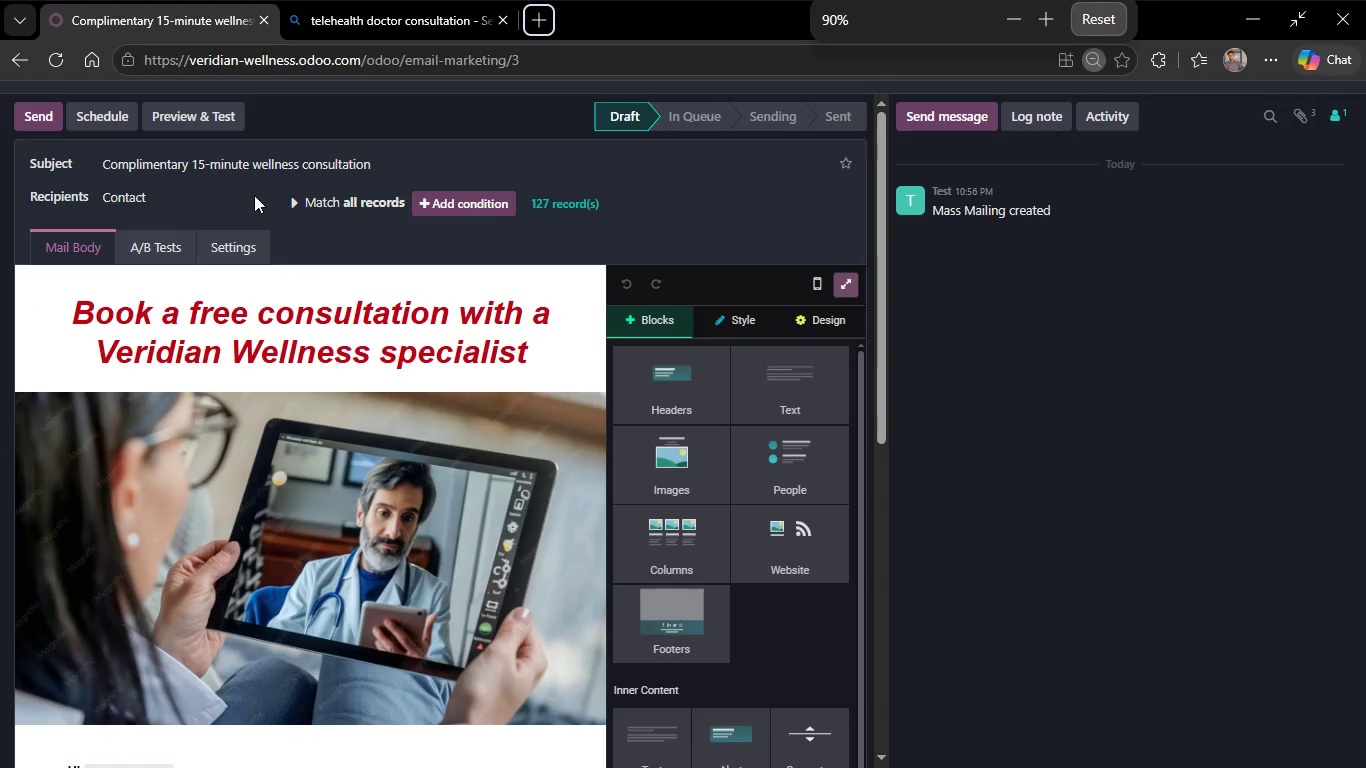 
key(Control+Equal)
 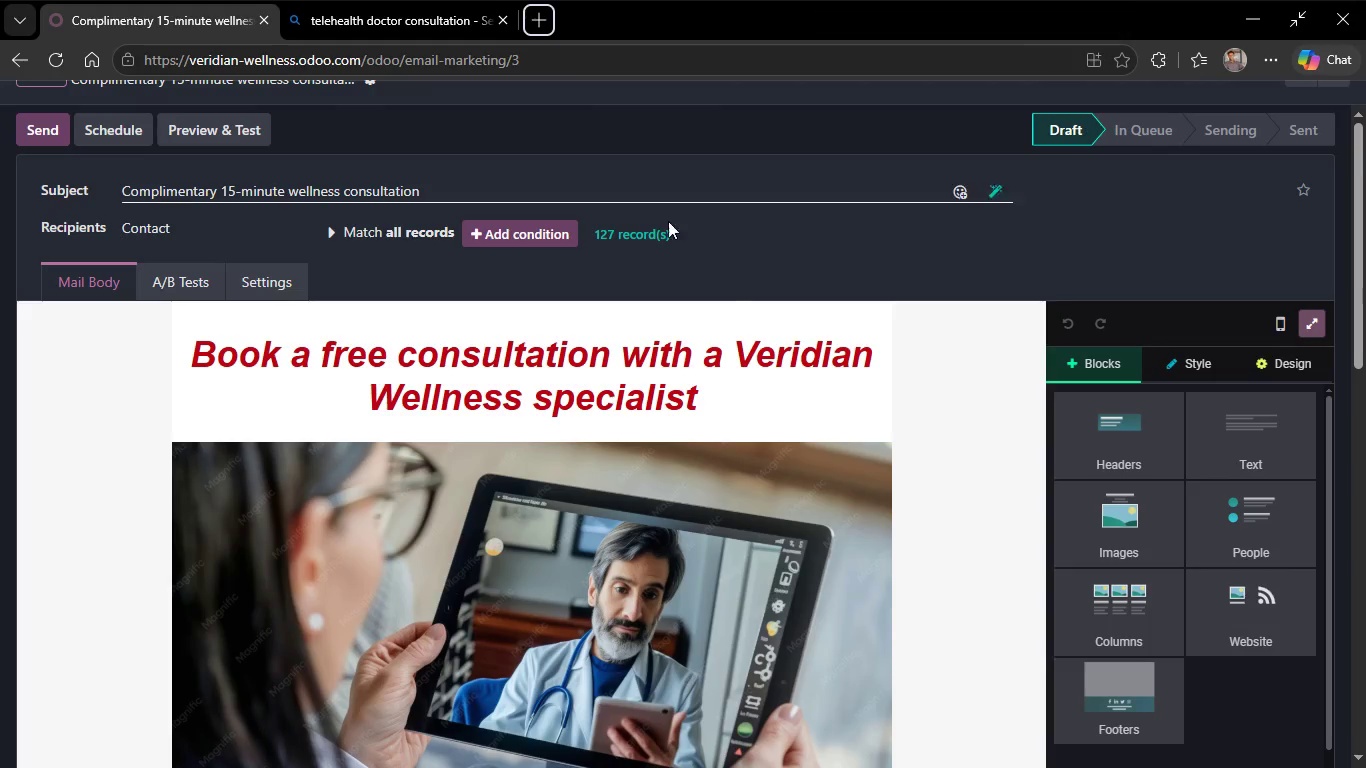 
left_click([795, 252])
 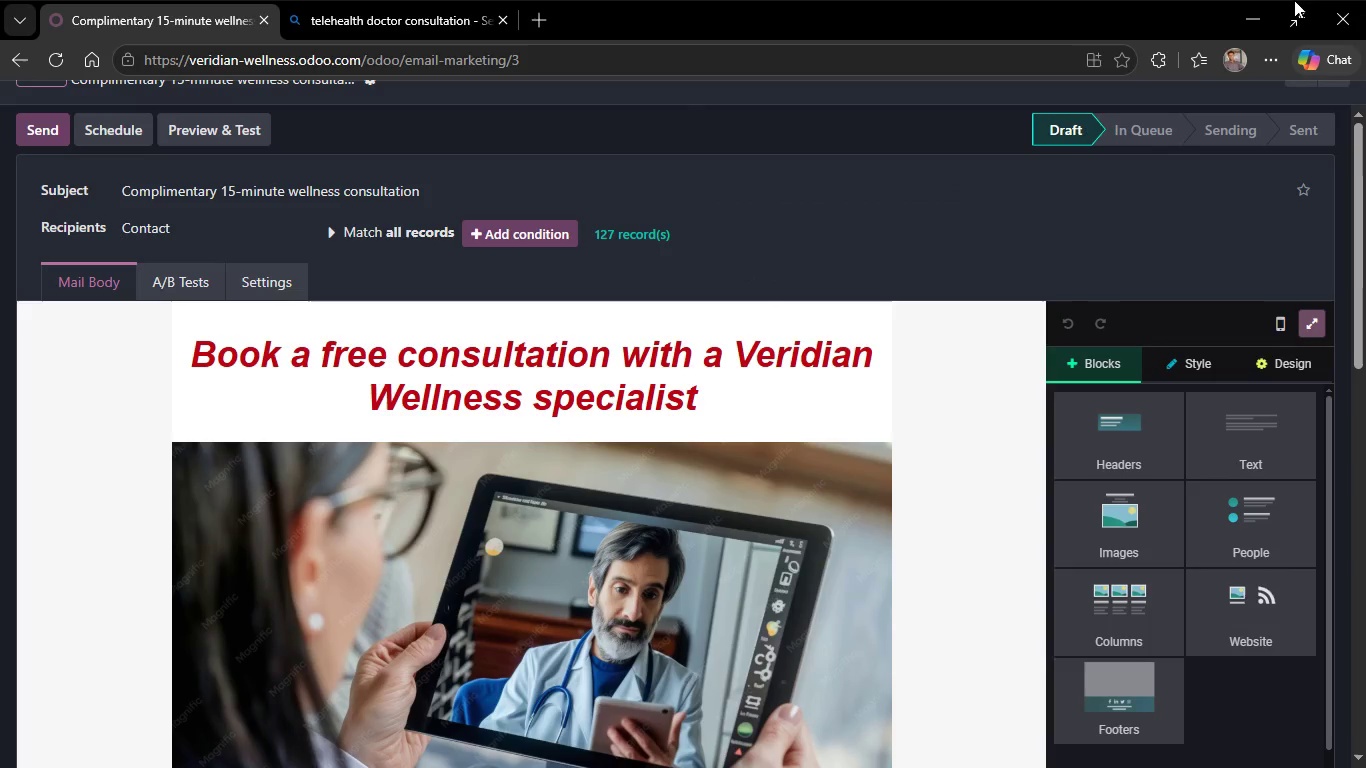 
left_click([1292, 17])
 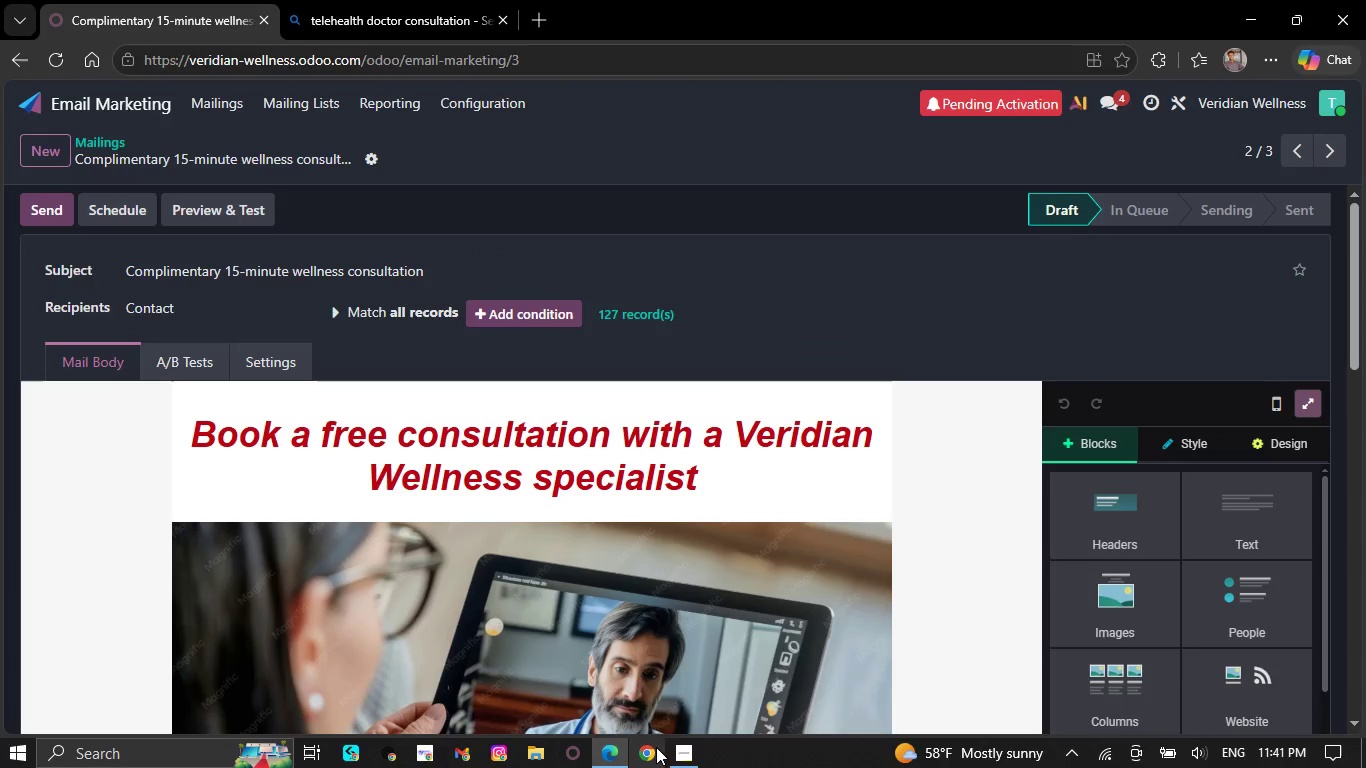 
left_click([690, 747])